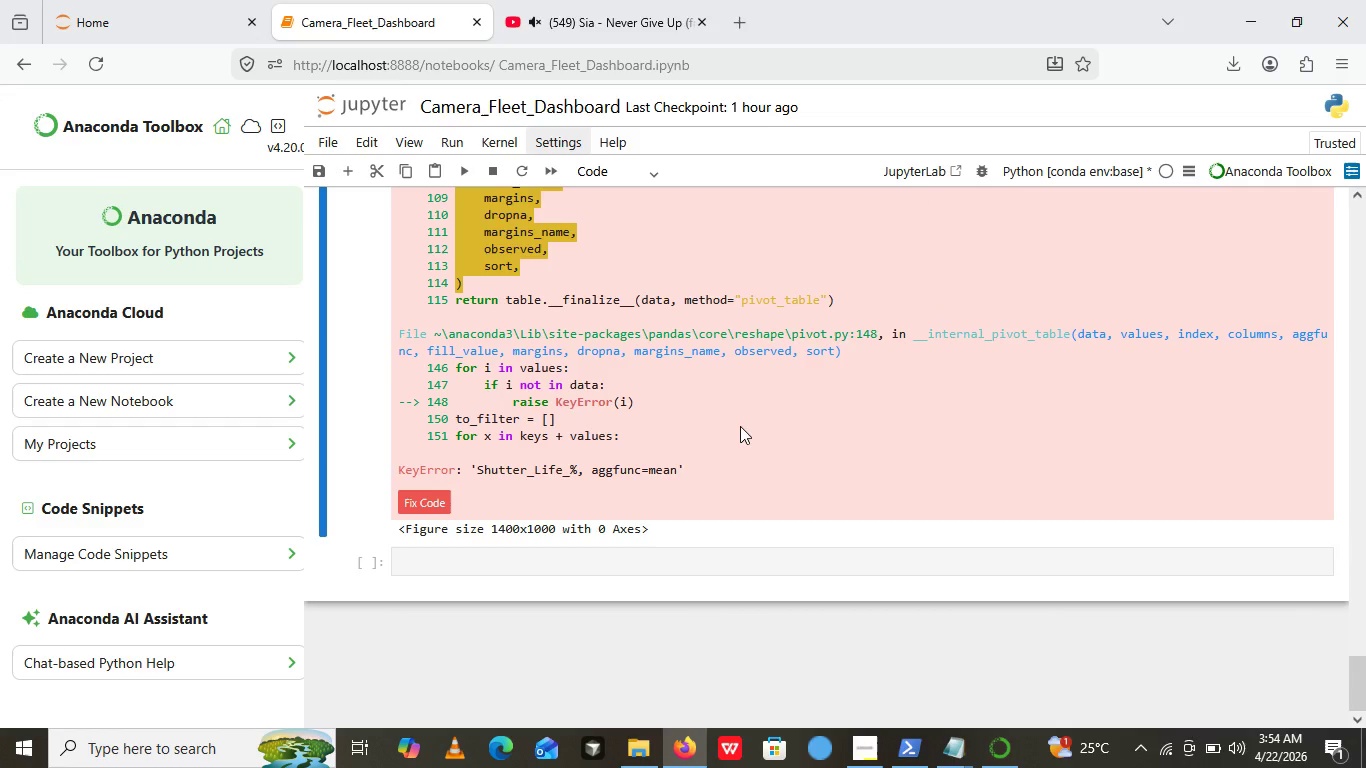 
wait(11.75)
 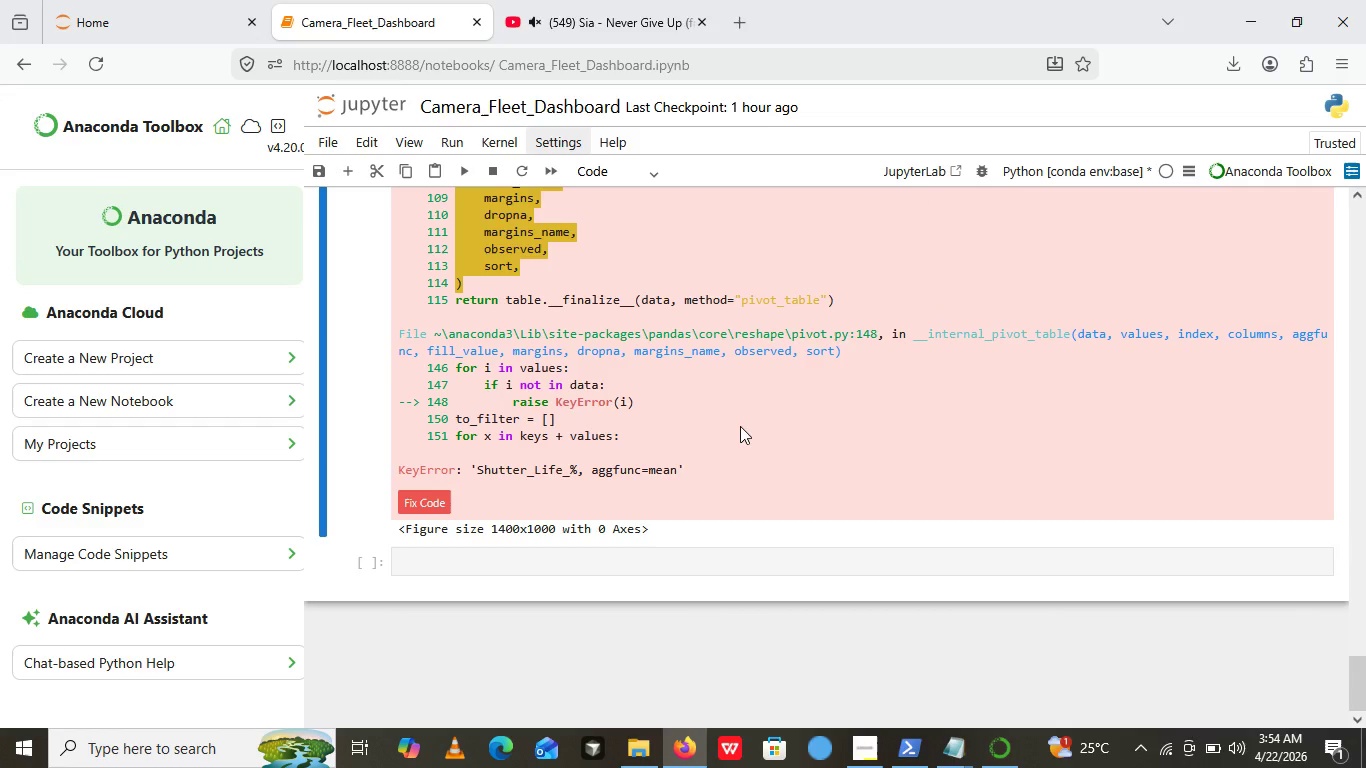 
left_click([1008, 321])
 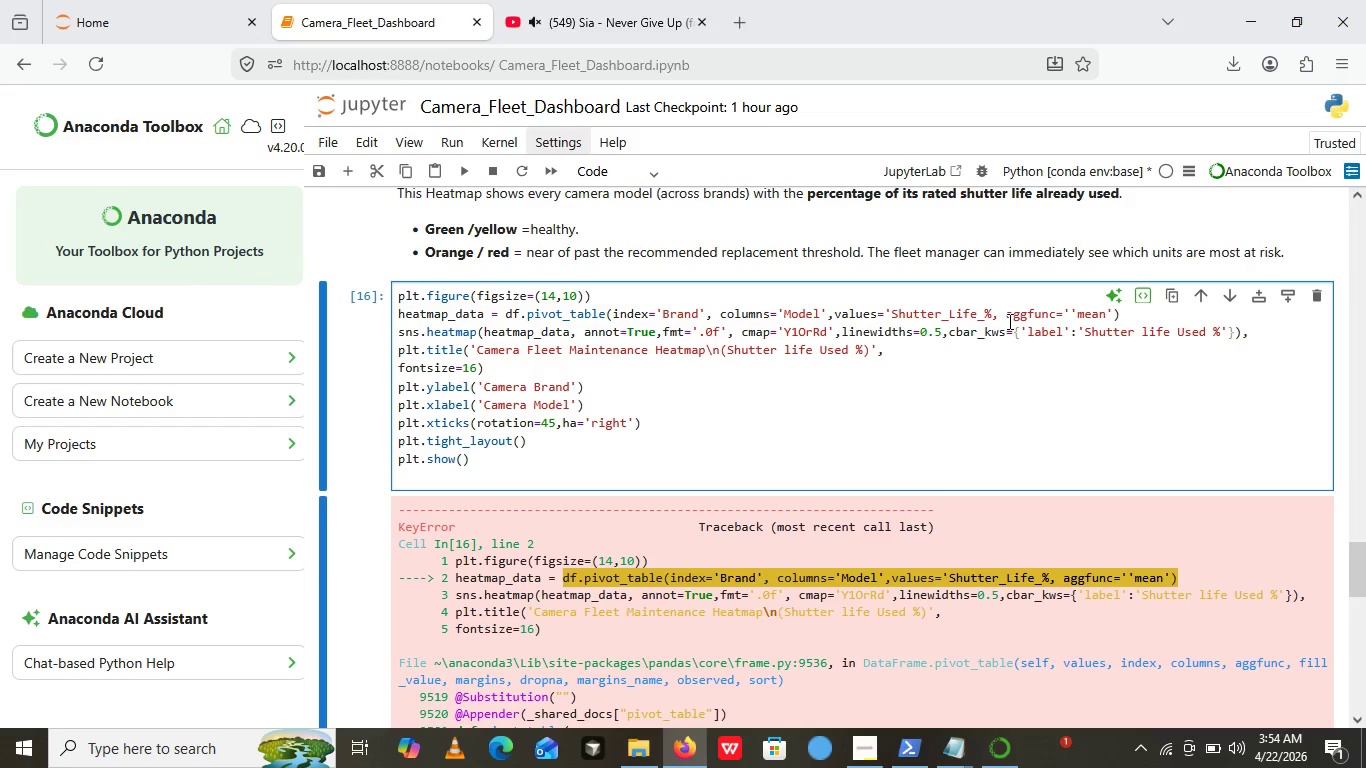 
key(Enter)
 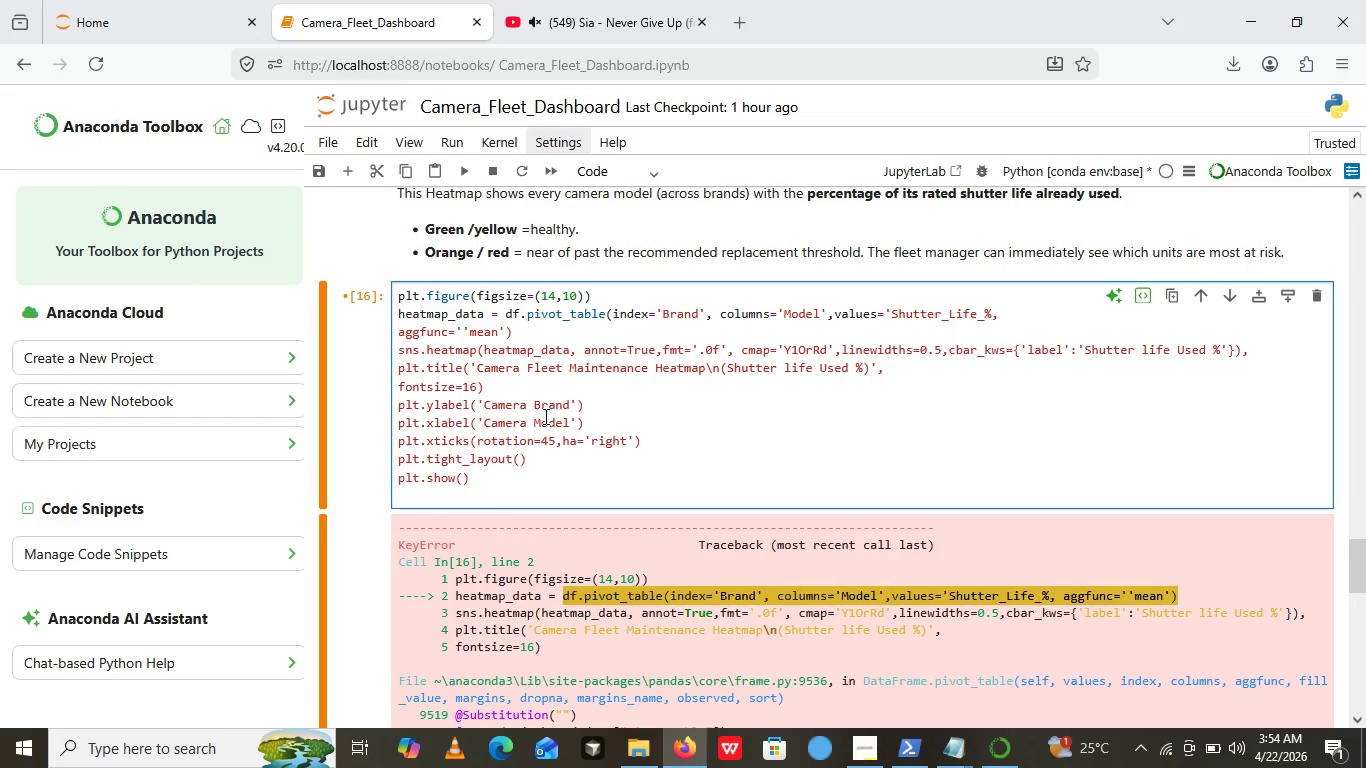 
wait(9.41)
 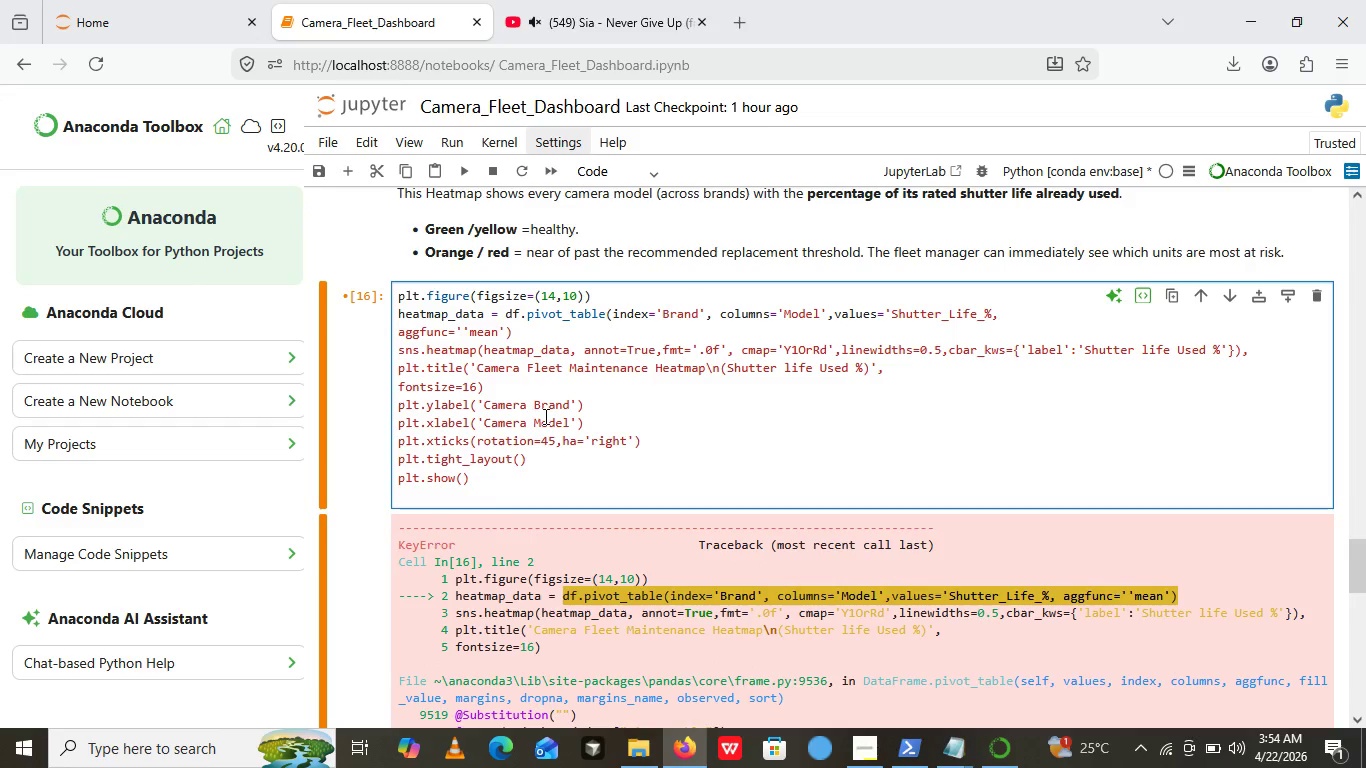 
left_click([463, 329])
 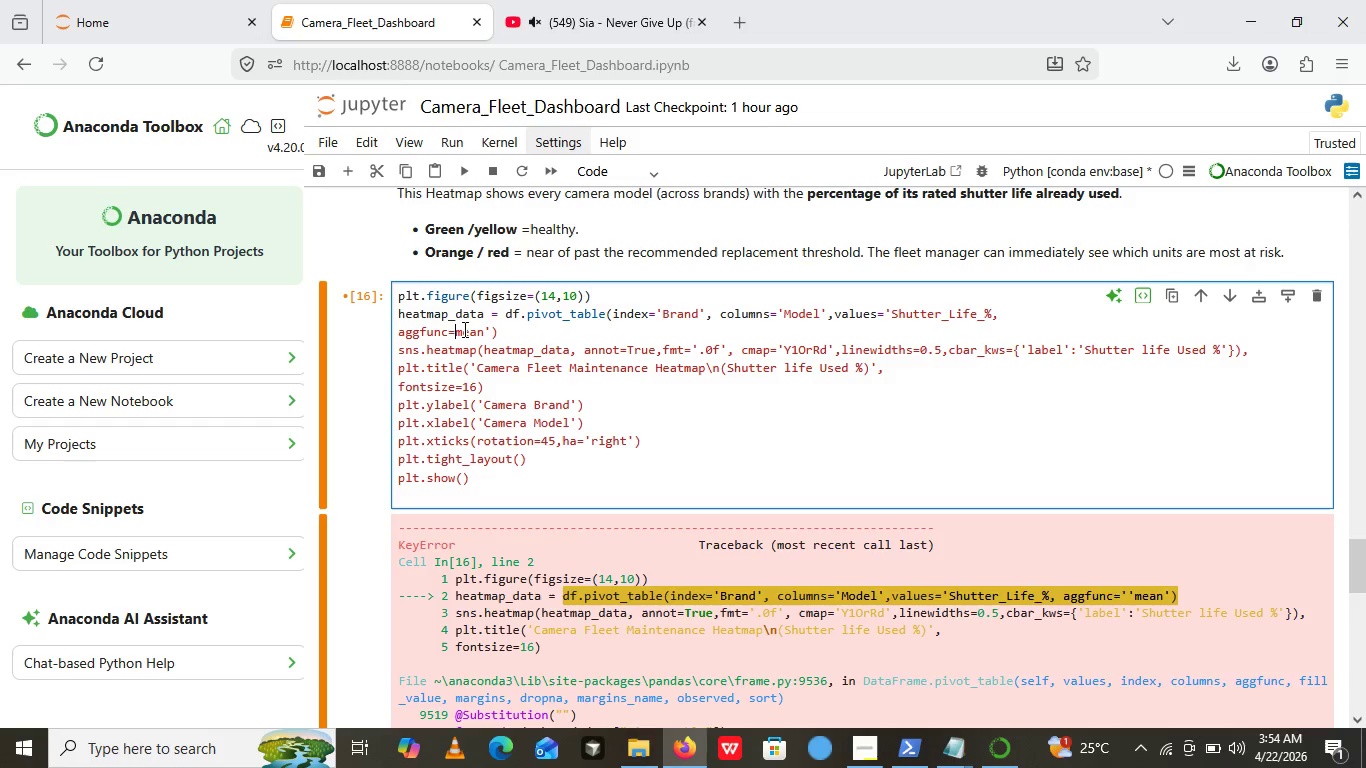 
key(Backspace)
 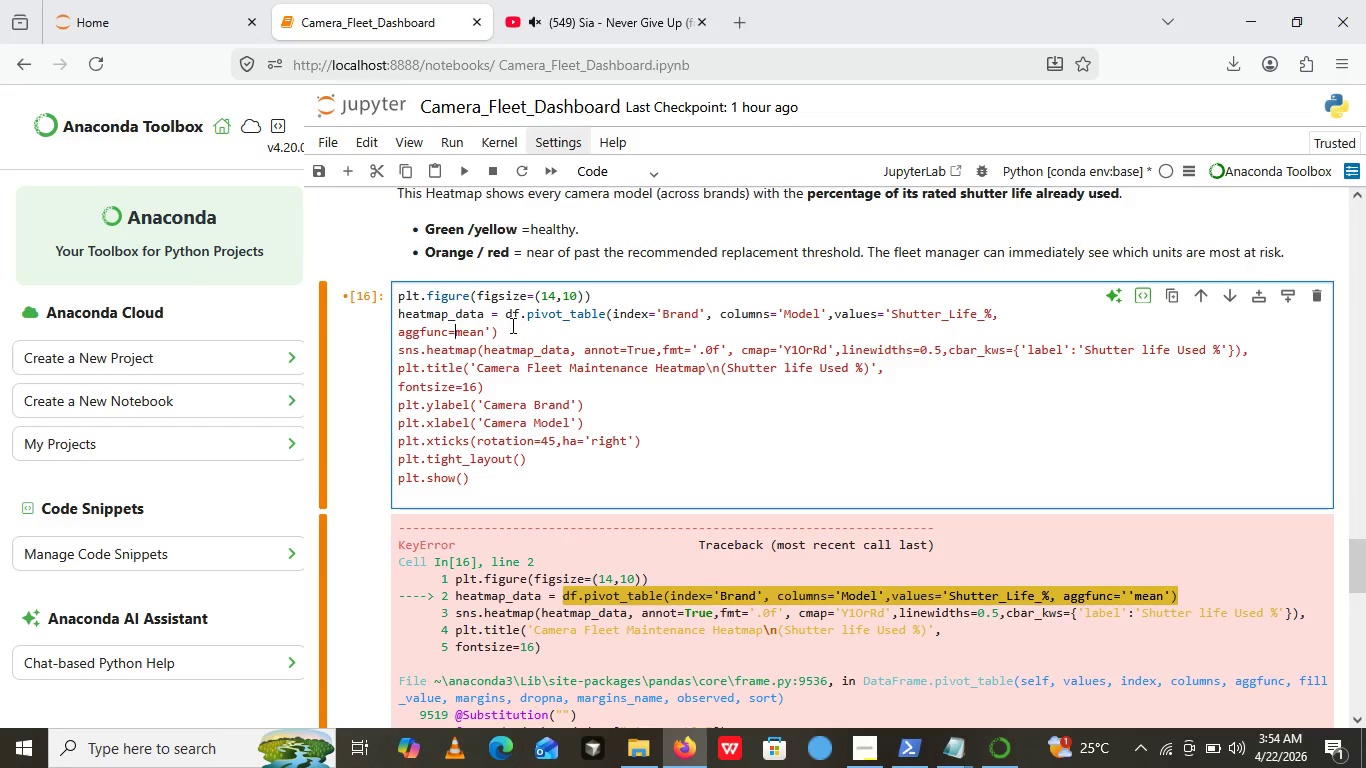 
key(Quote)
 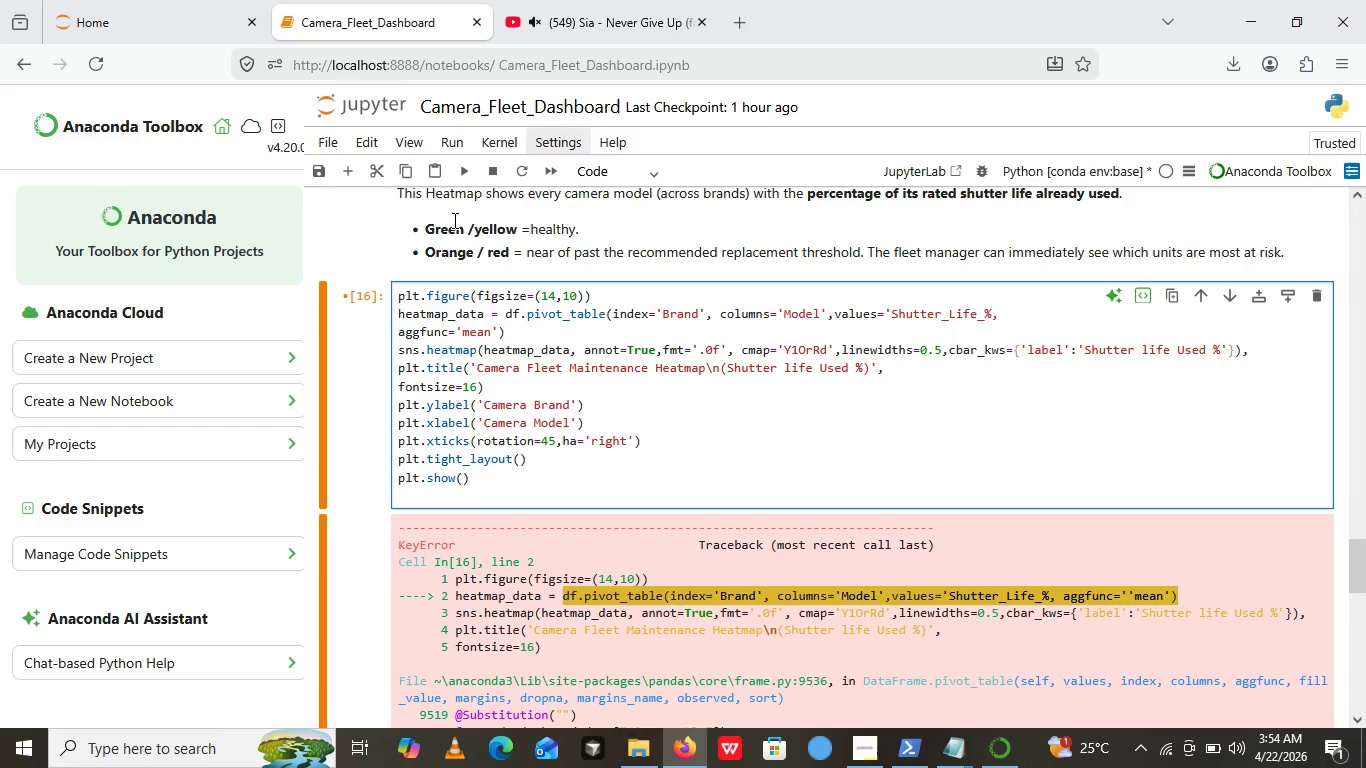 
left_click([456, 167])
 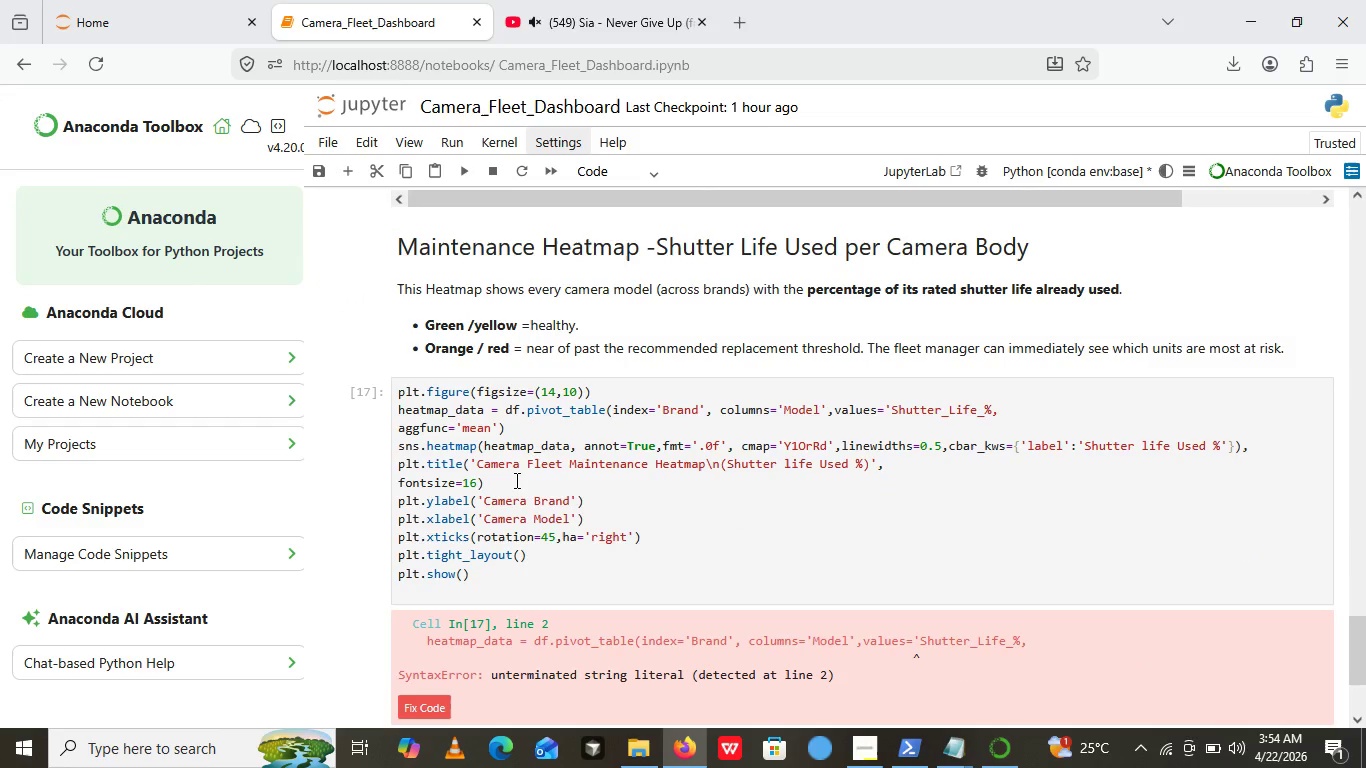 
mouse_move([528, 501])
 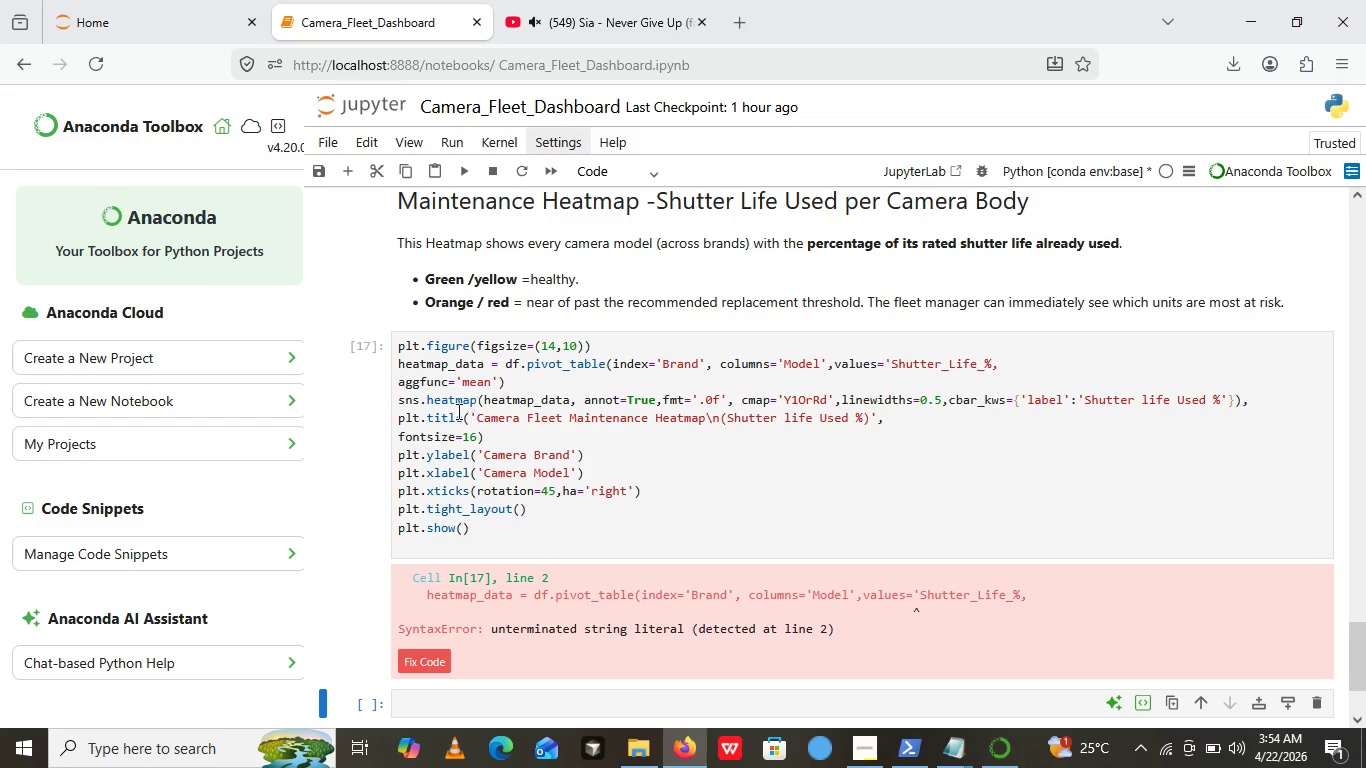 
left_click([401, 384])
 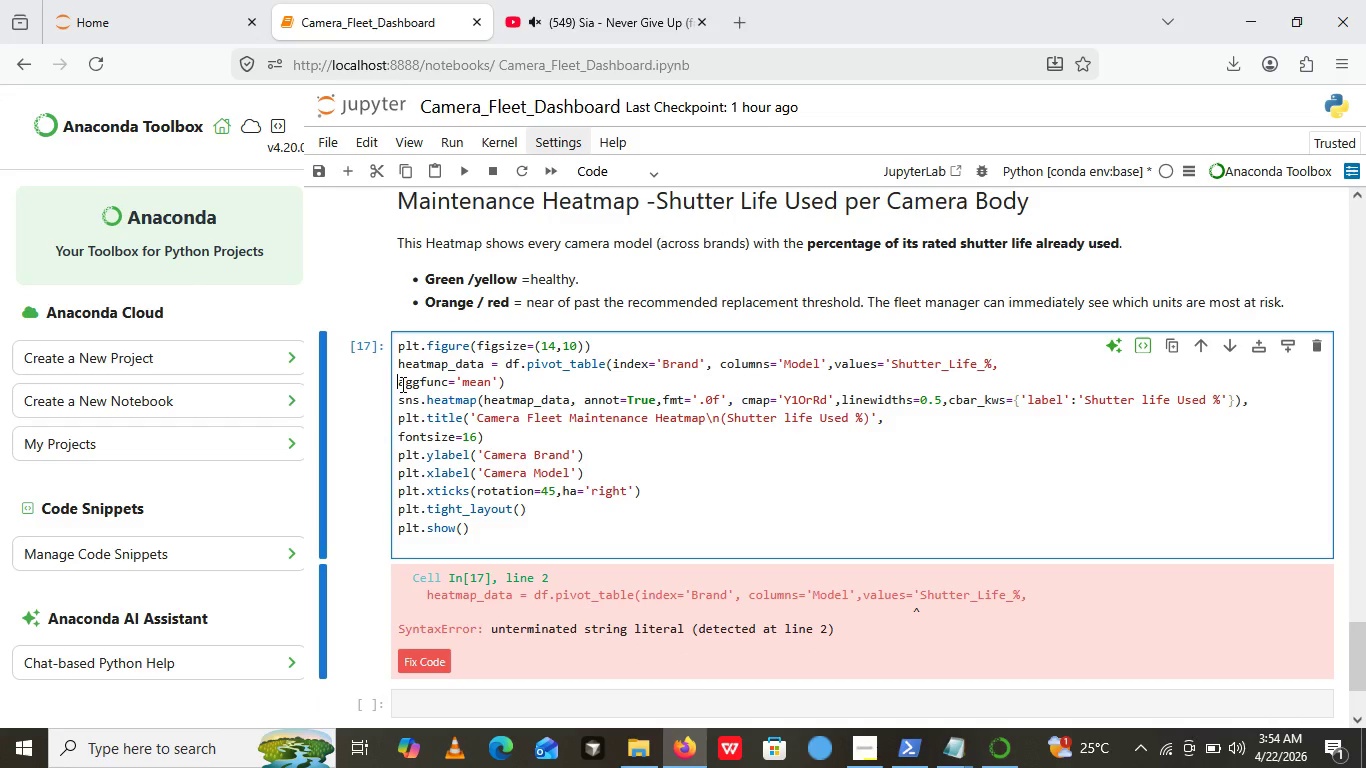 
key(Backspace)
 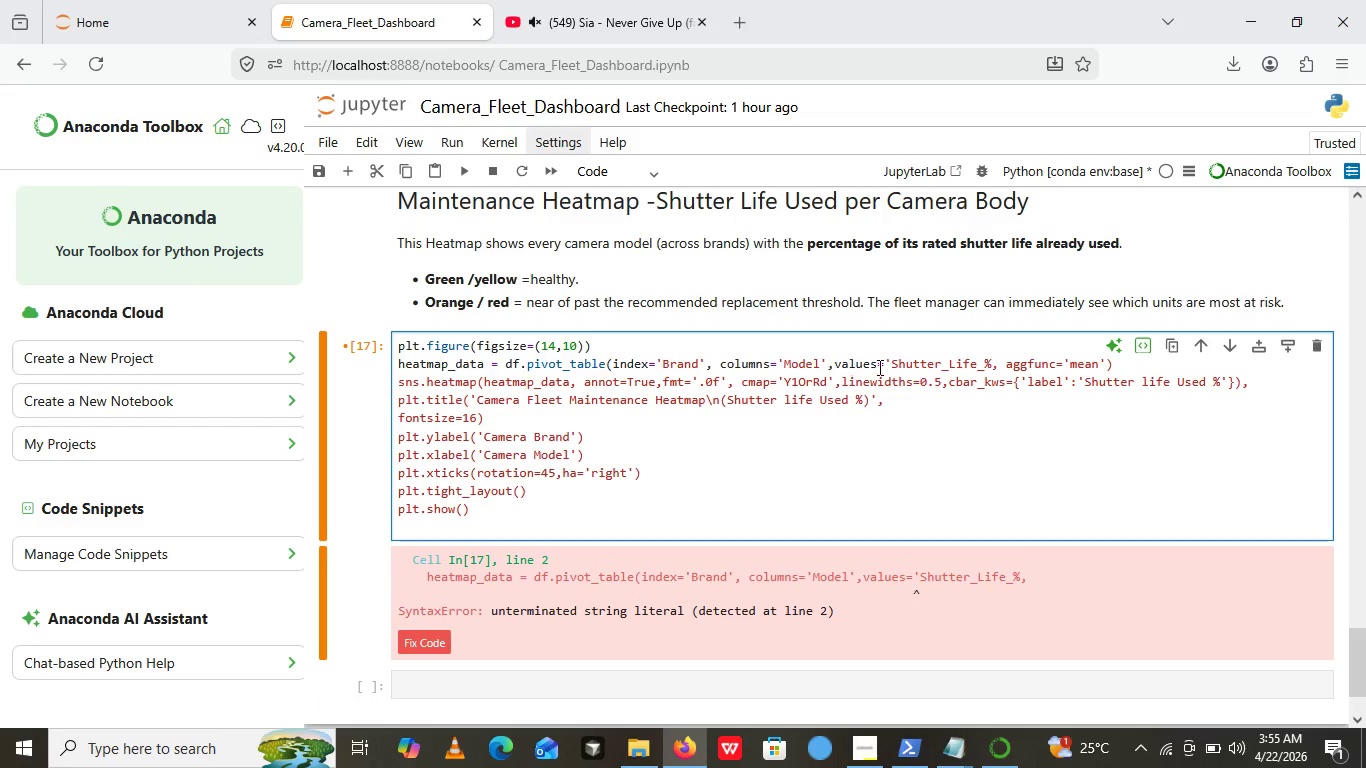 
wait(8.38)
 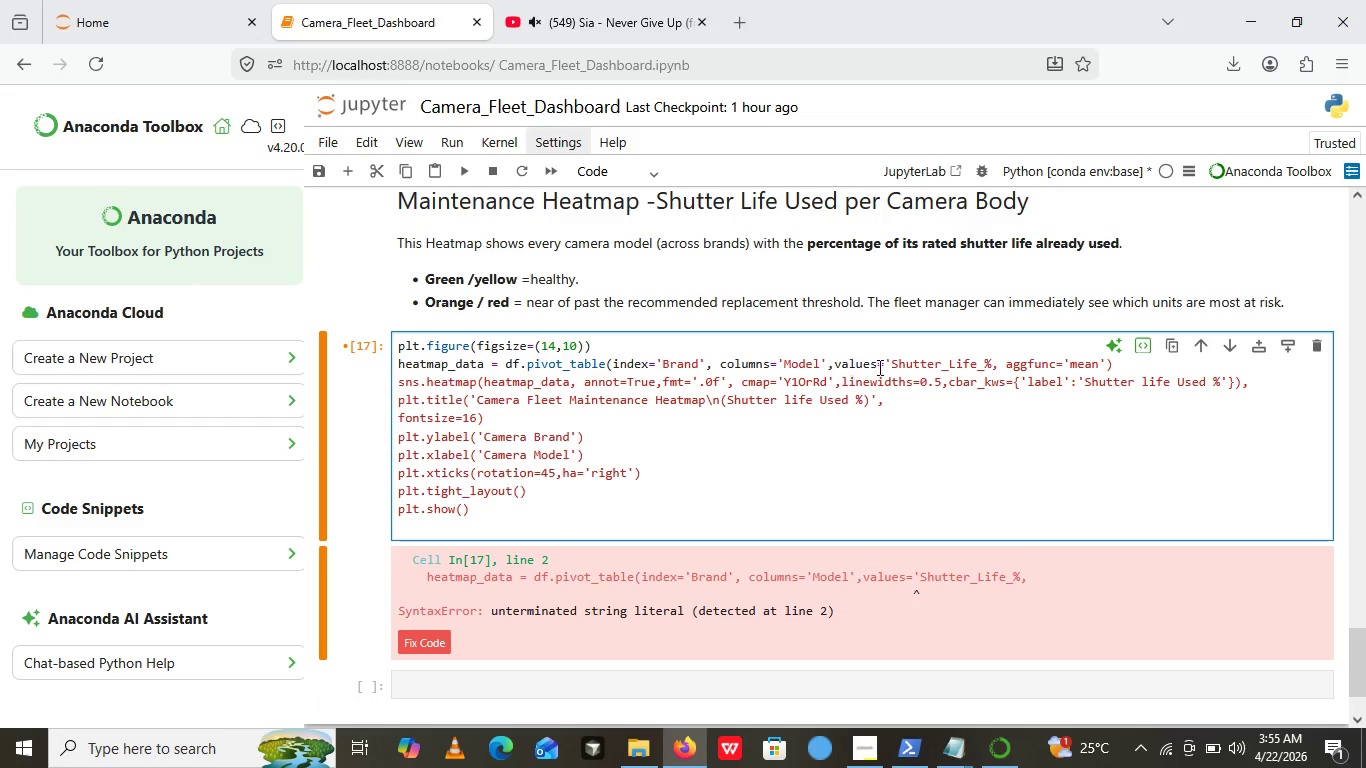 
left_click([988, 356])
 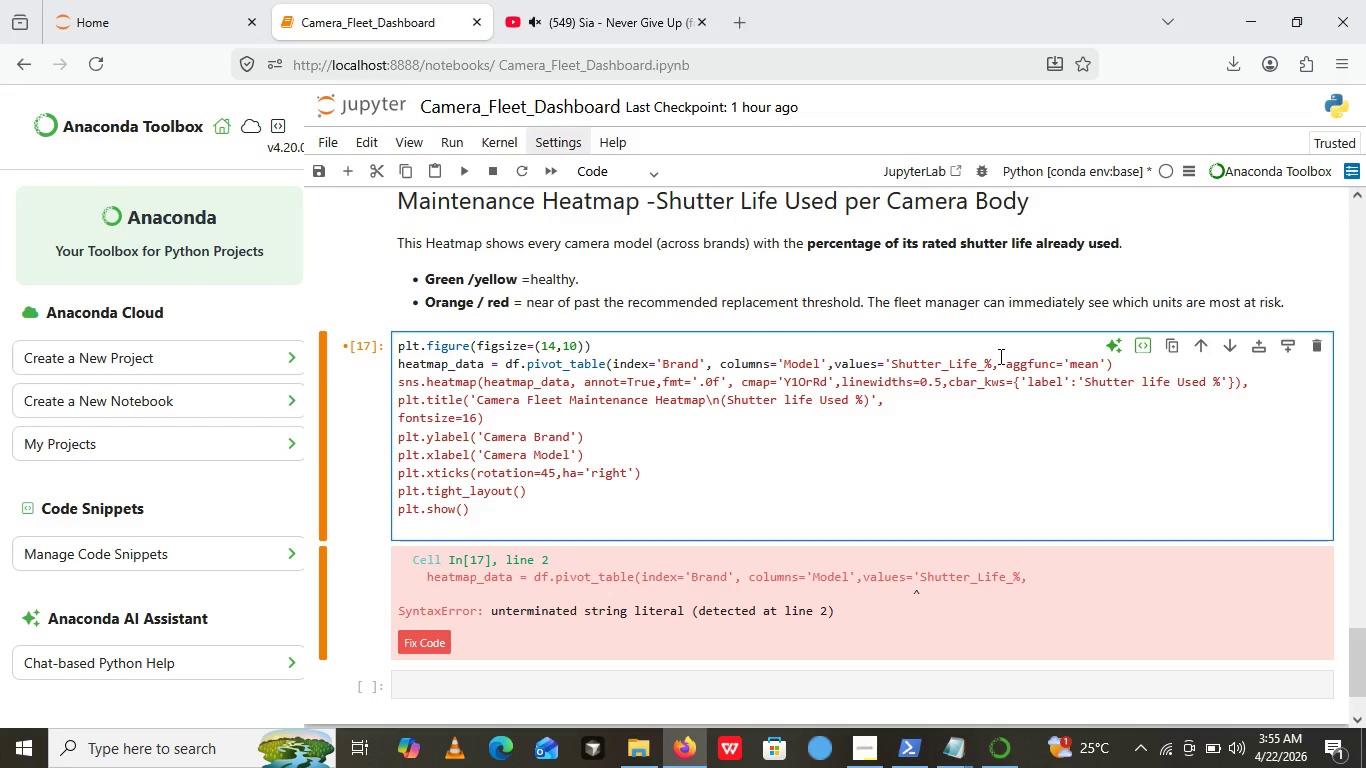 
left_click([999, 356])
 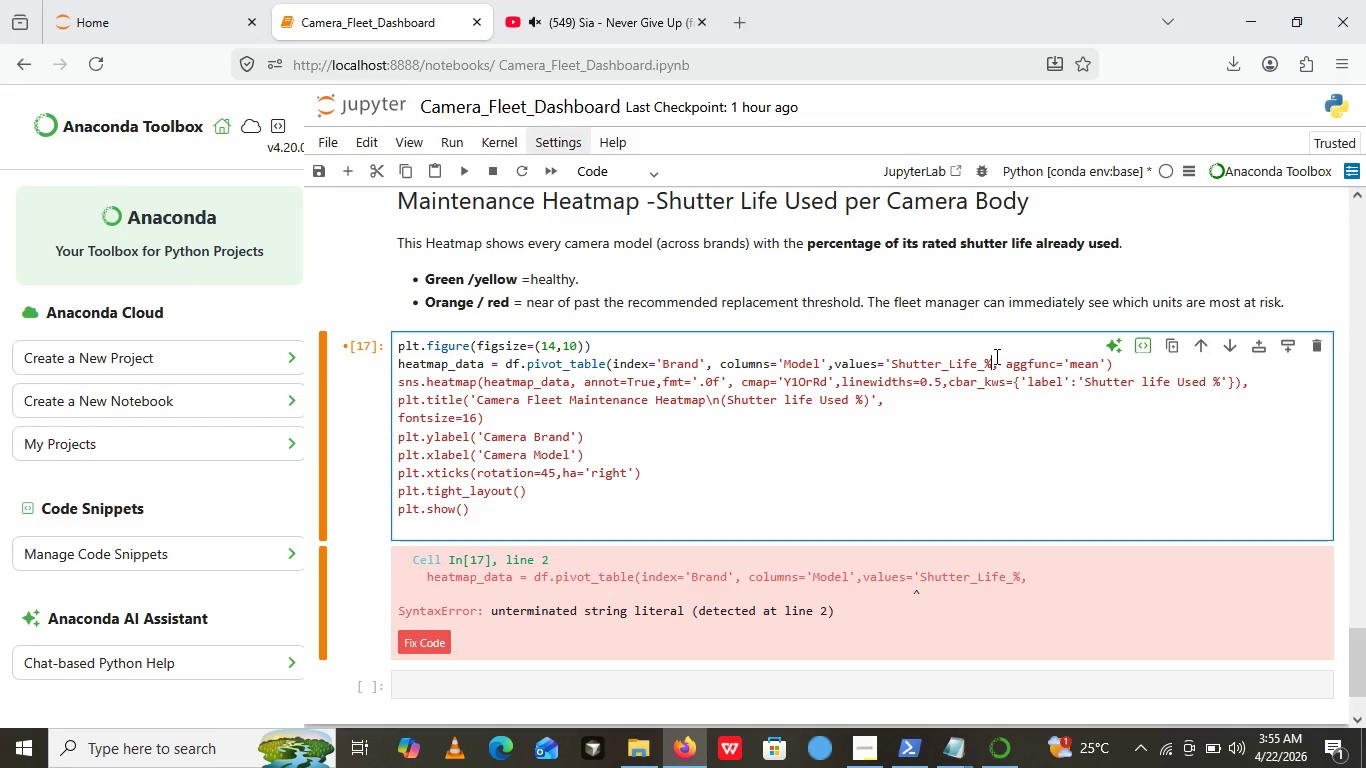 
left_click([995, 356])
 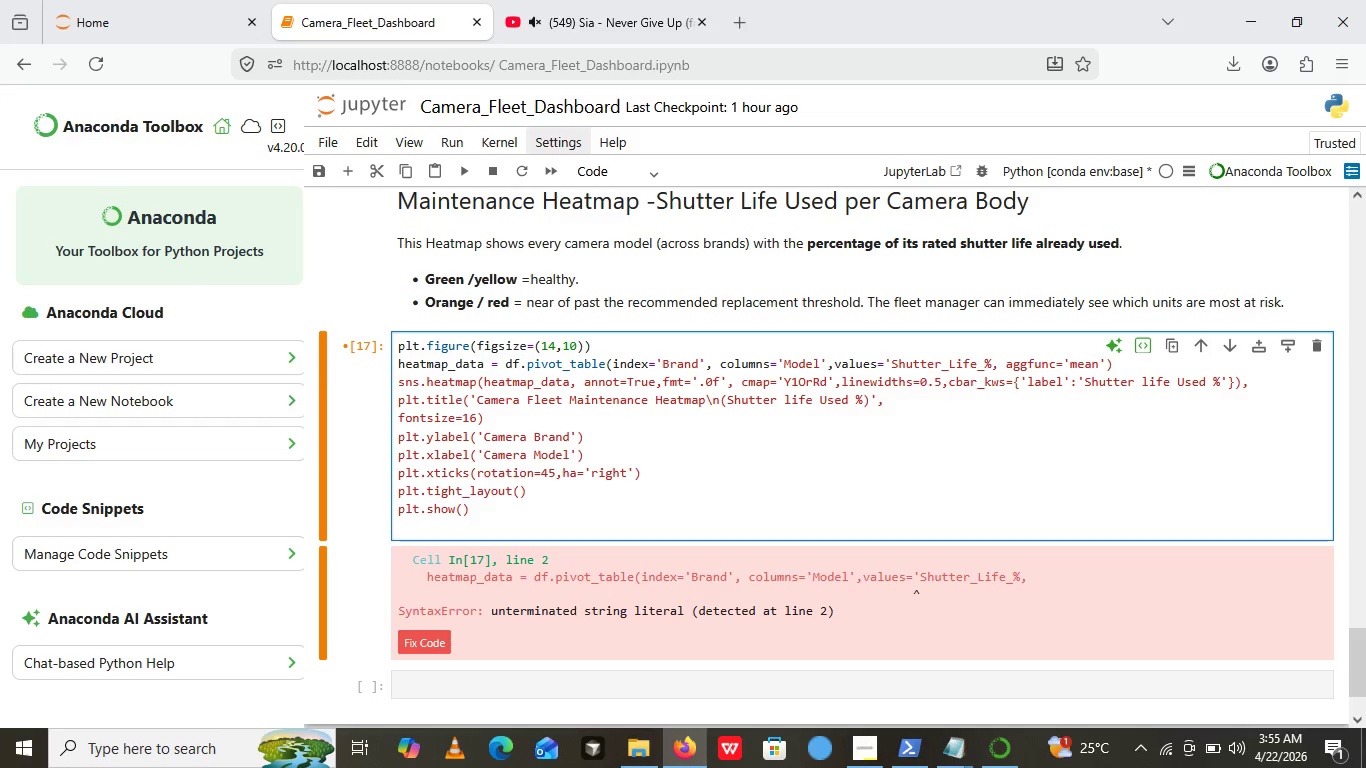 
key(Quote)
 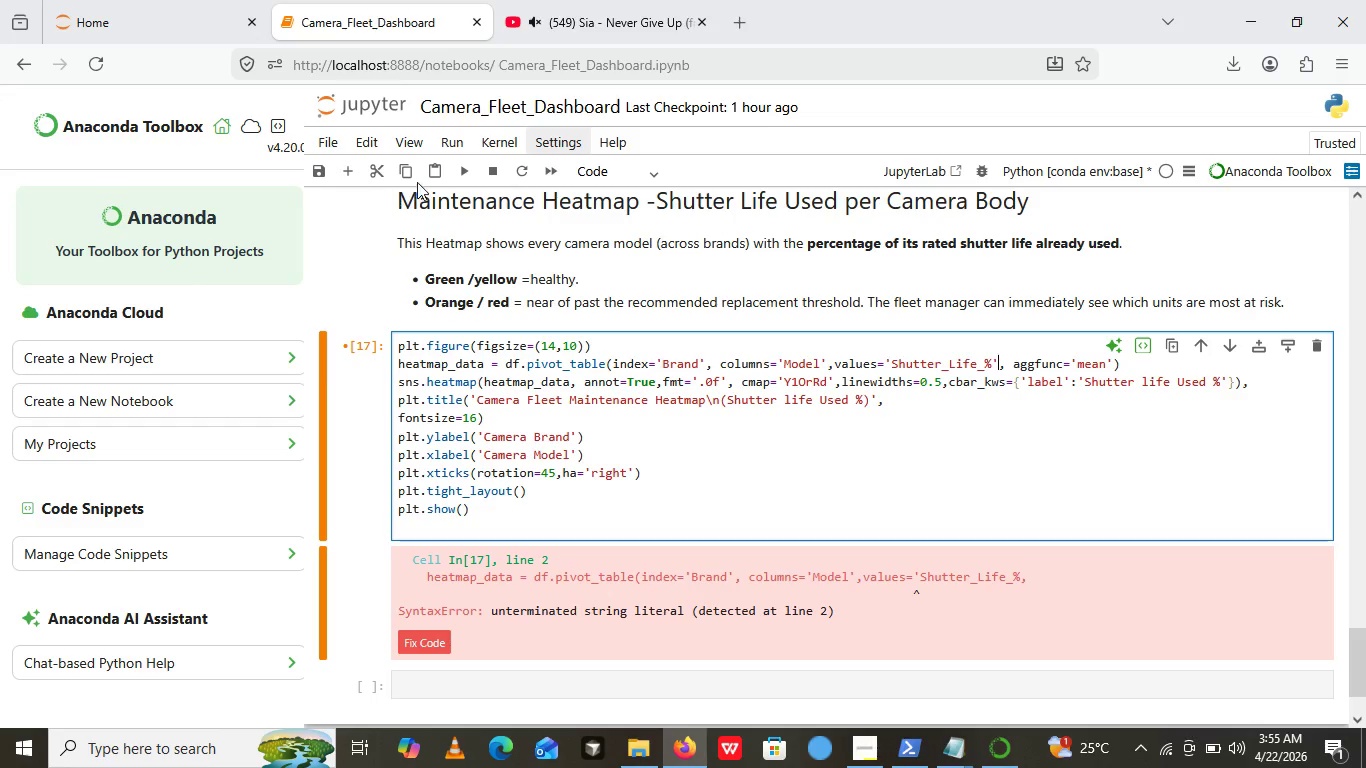 
left_click([469, 172])
 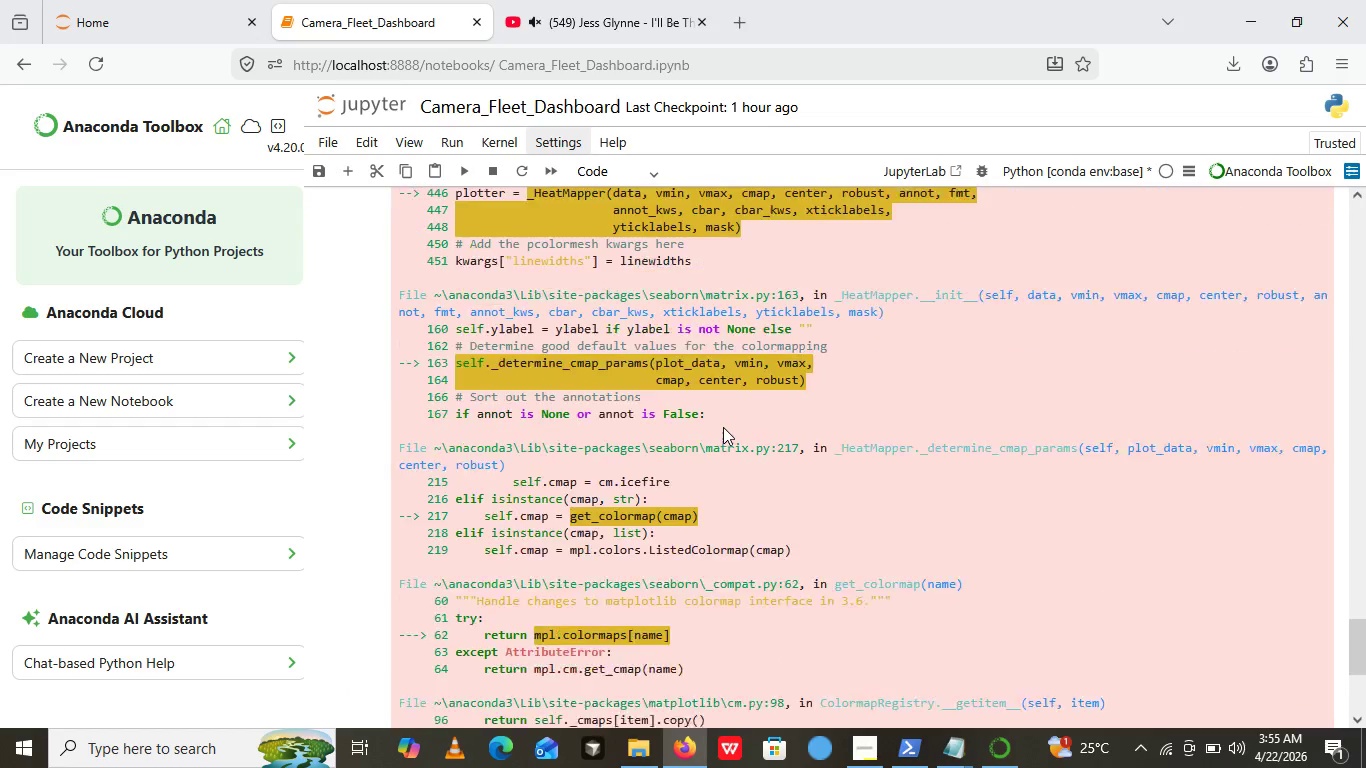 
wait(18.86)
 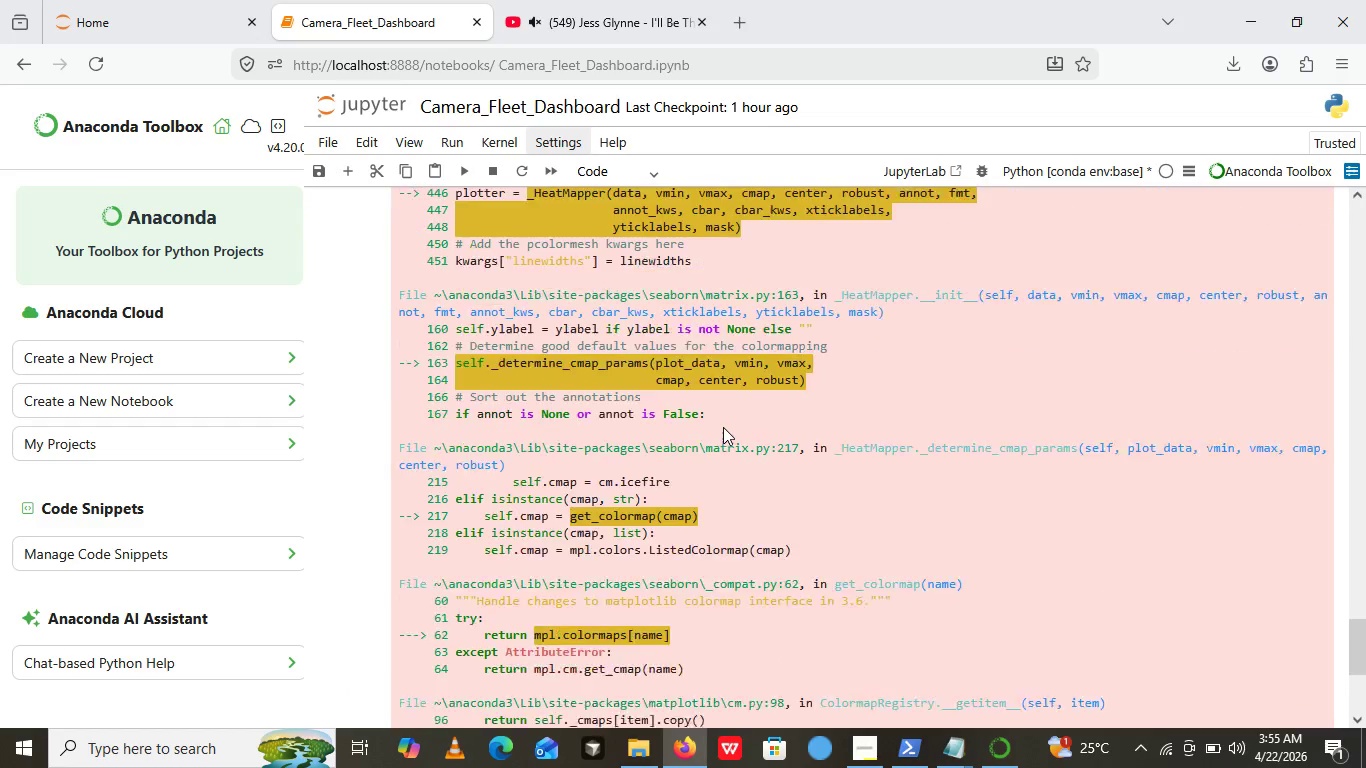 
left_click([795, 414])
 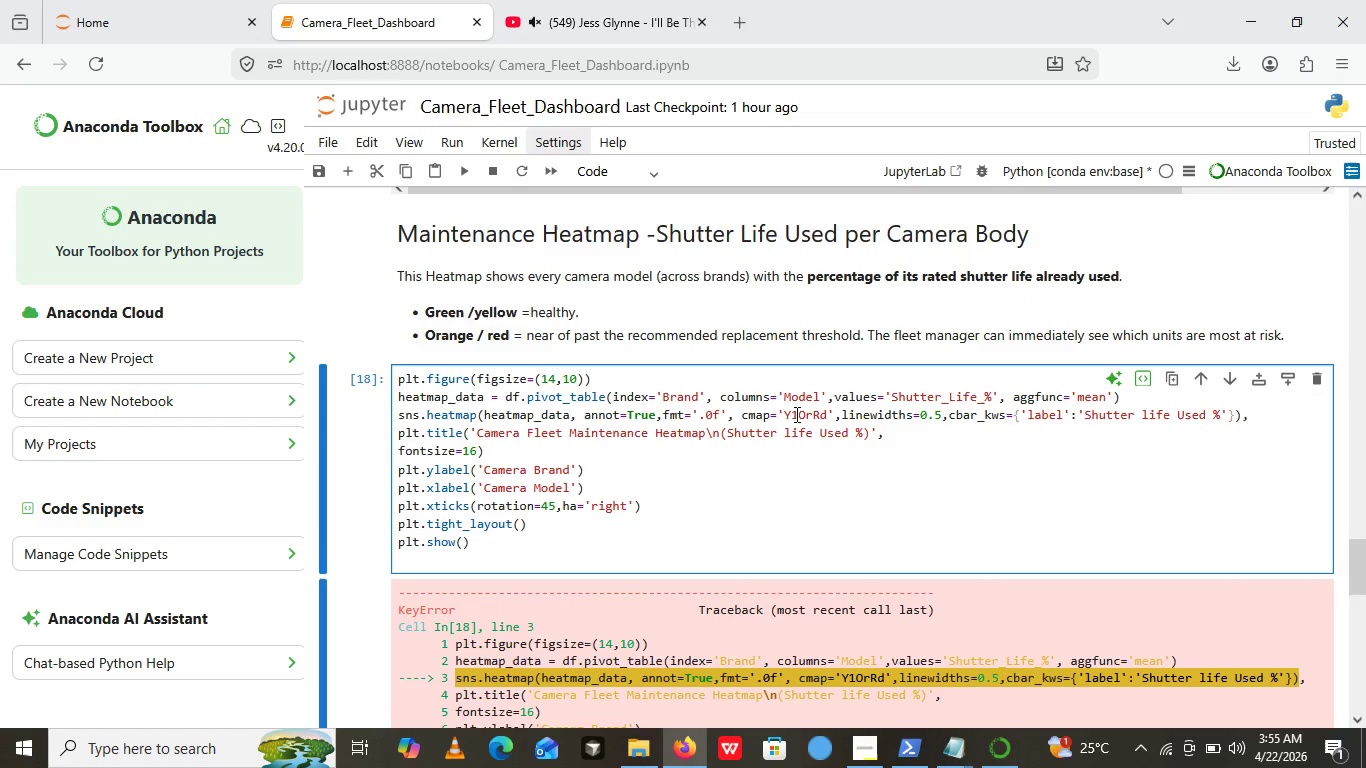 
key(ArrowRight)
 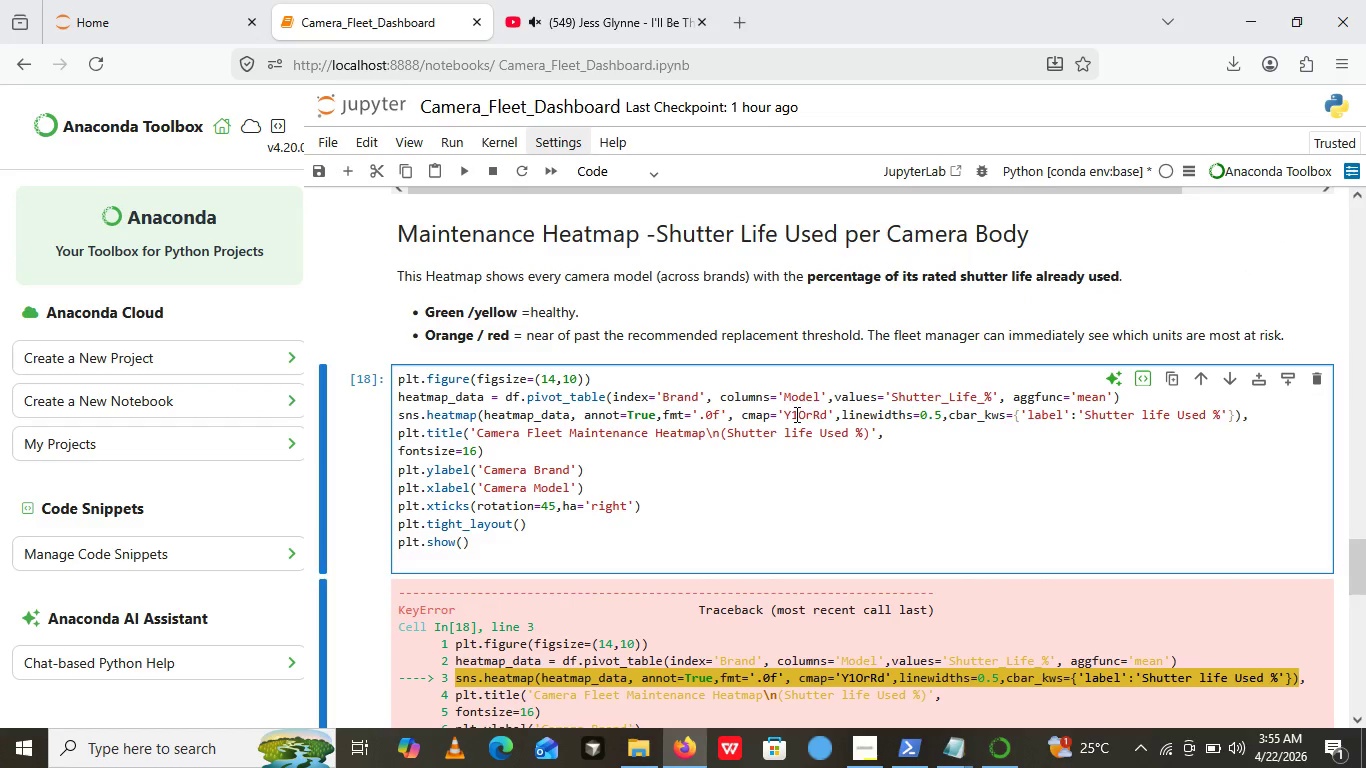 
key(Backspace)
 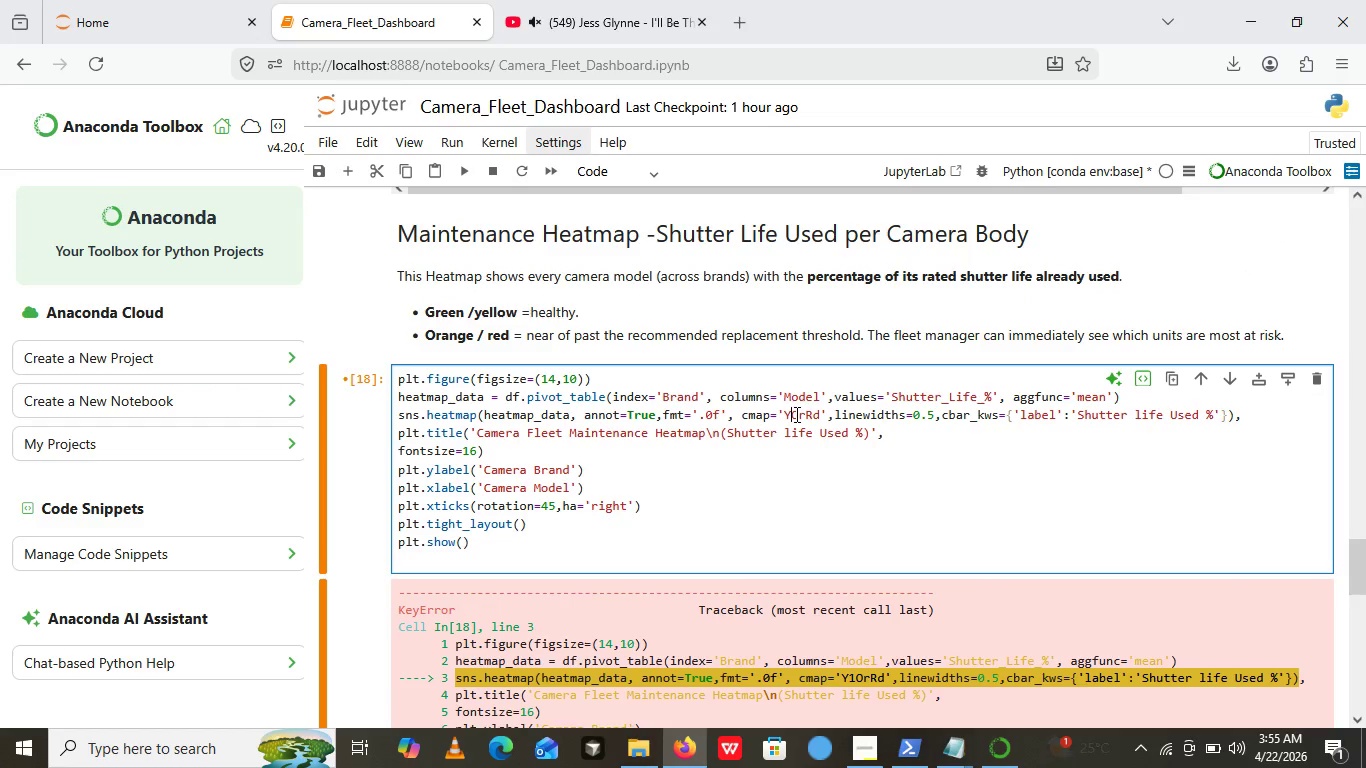 
key(L)
 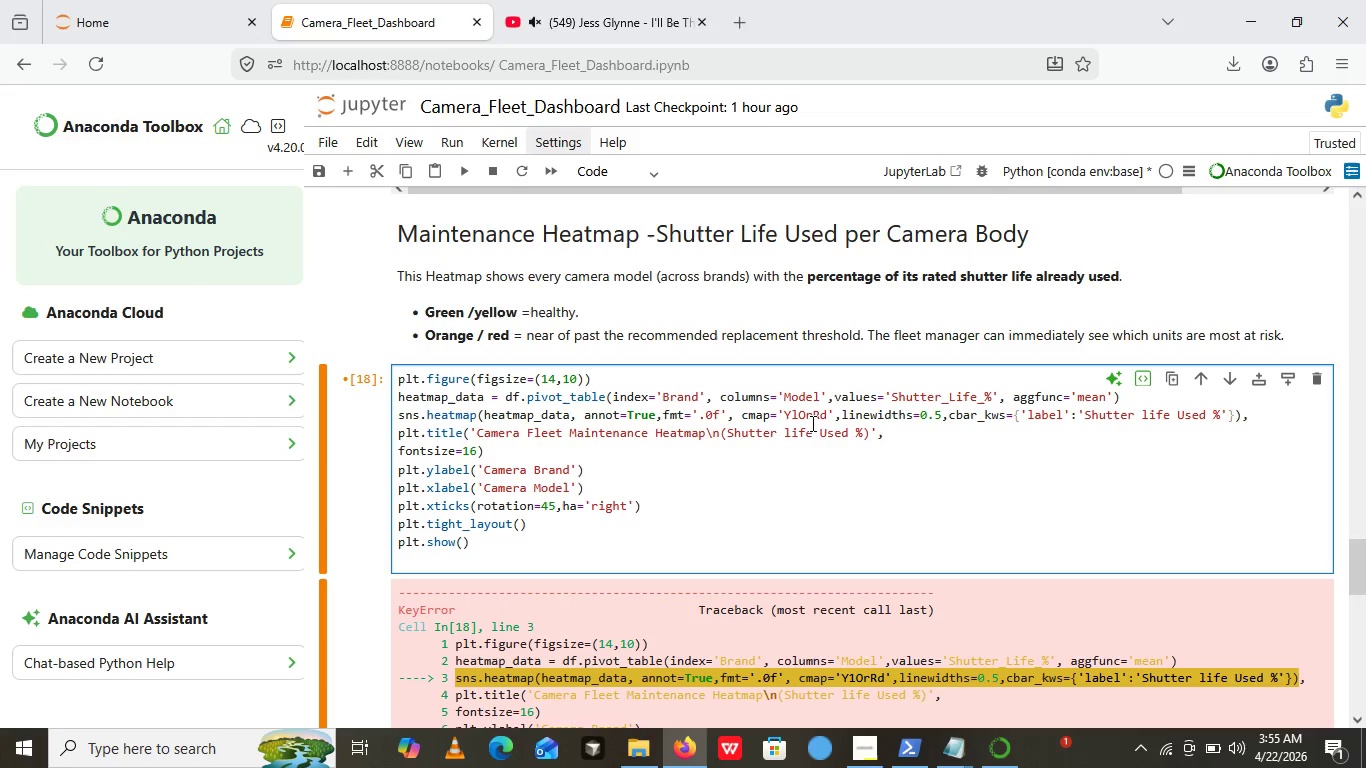 
left_click([803, 413])
 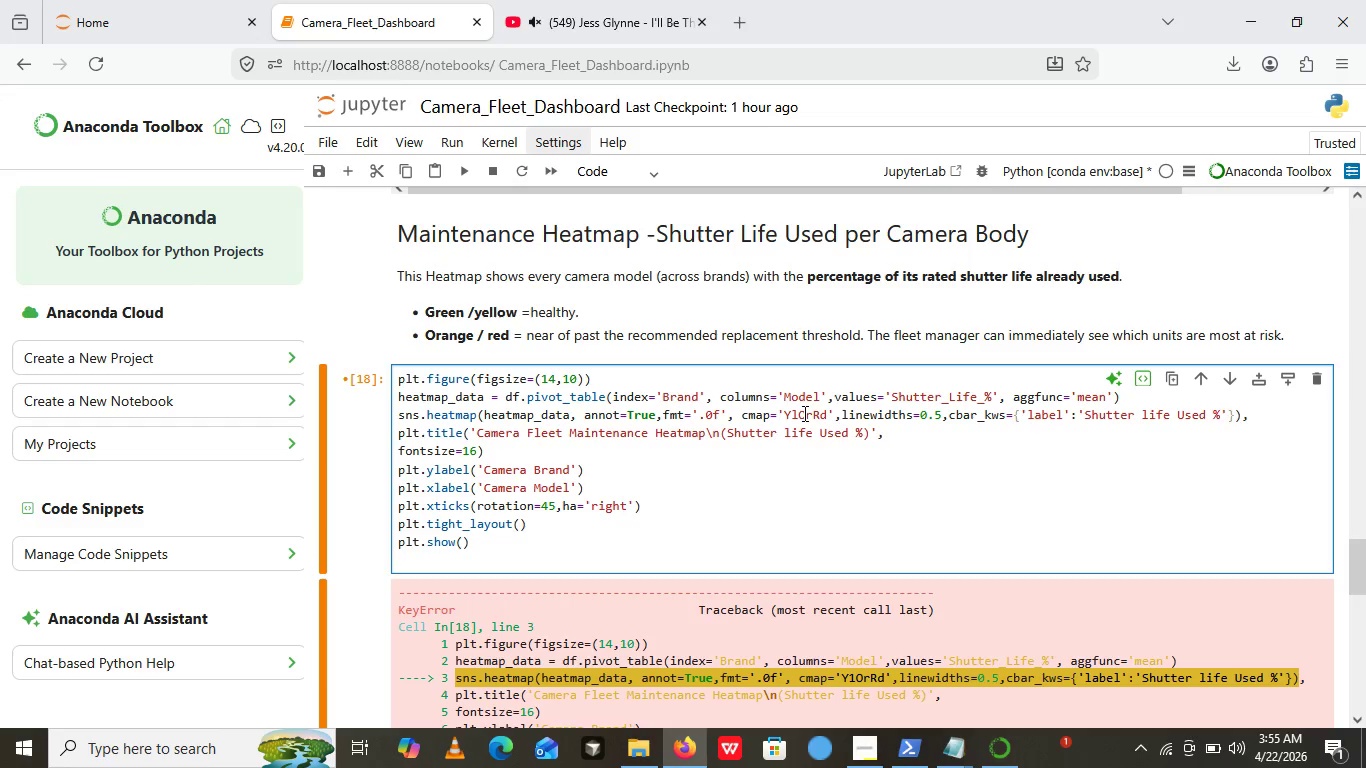 
key(Backspace)
 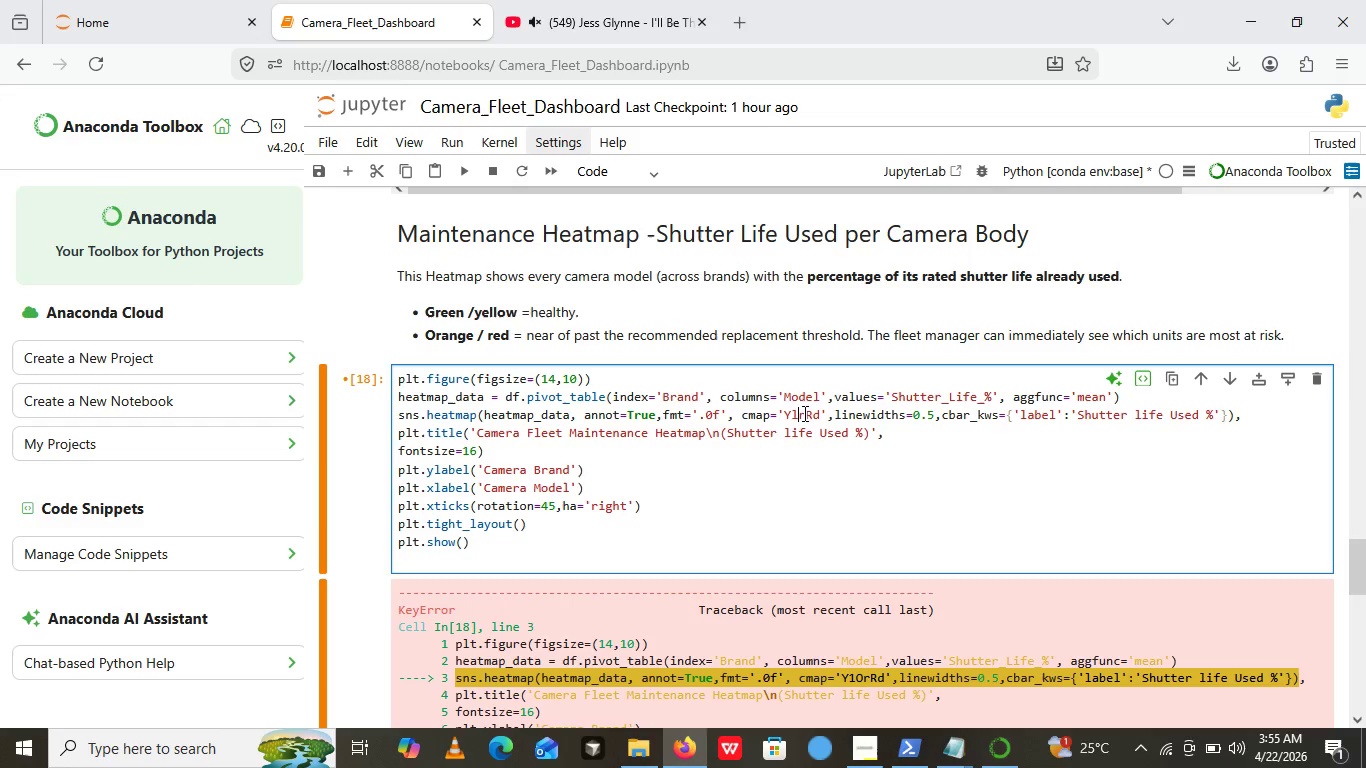 
key(CapsLock)
 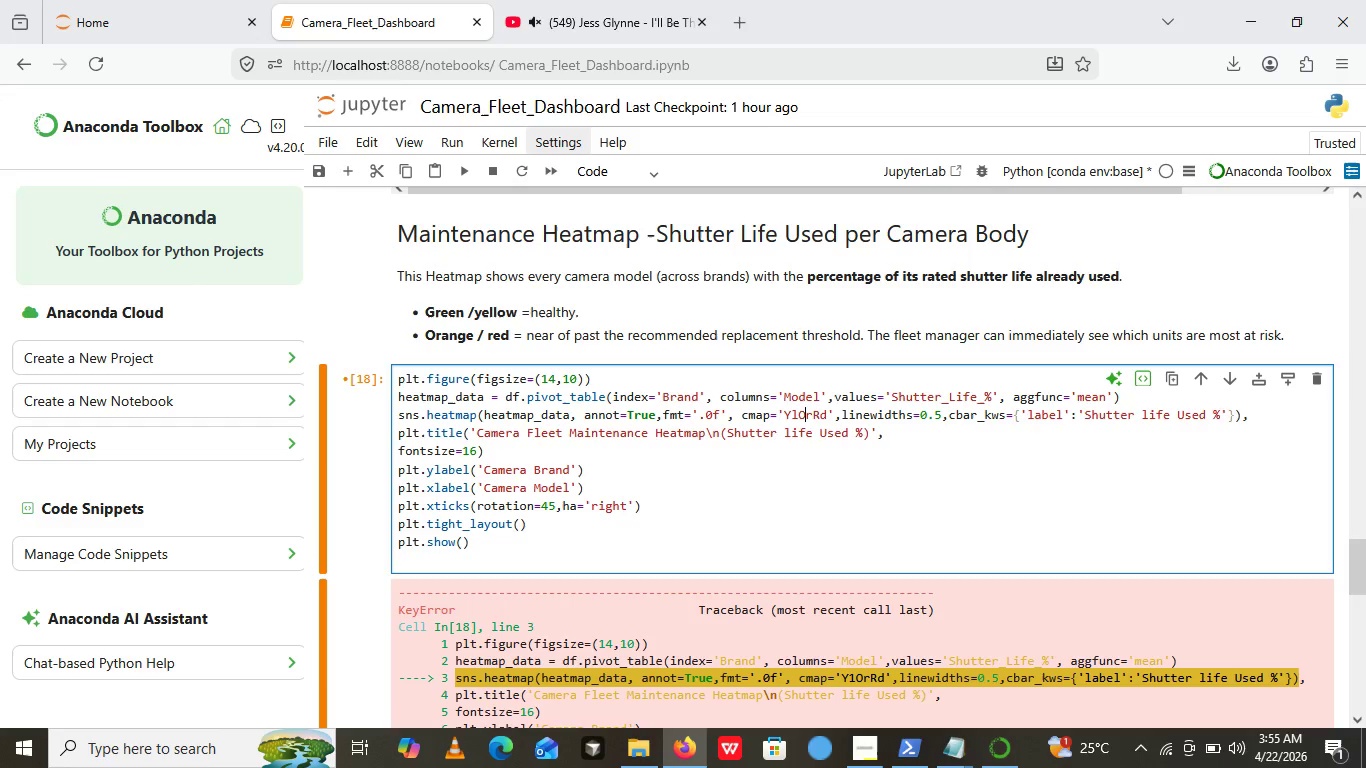 
key(O)
 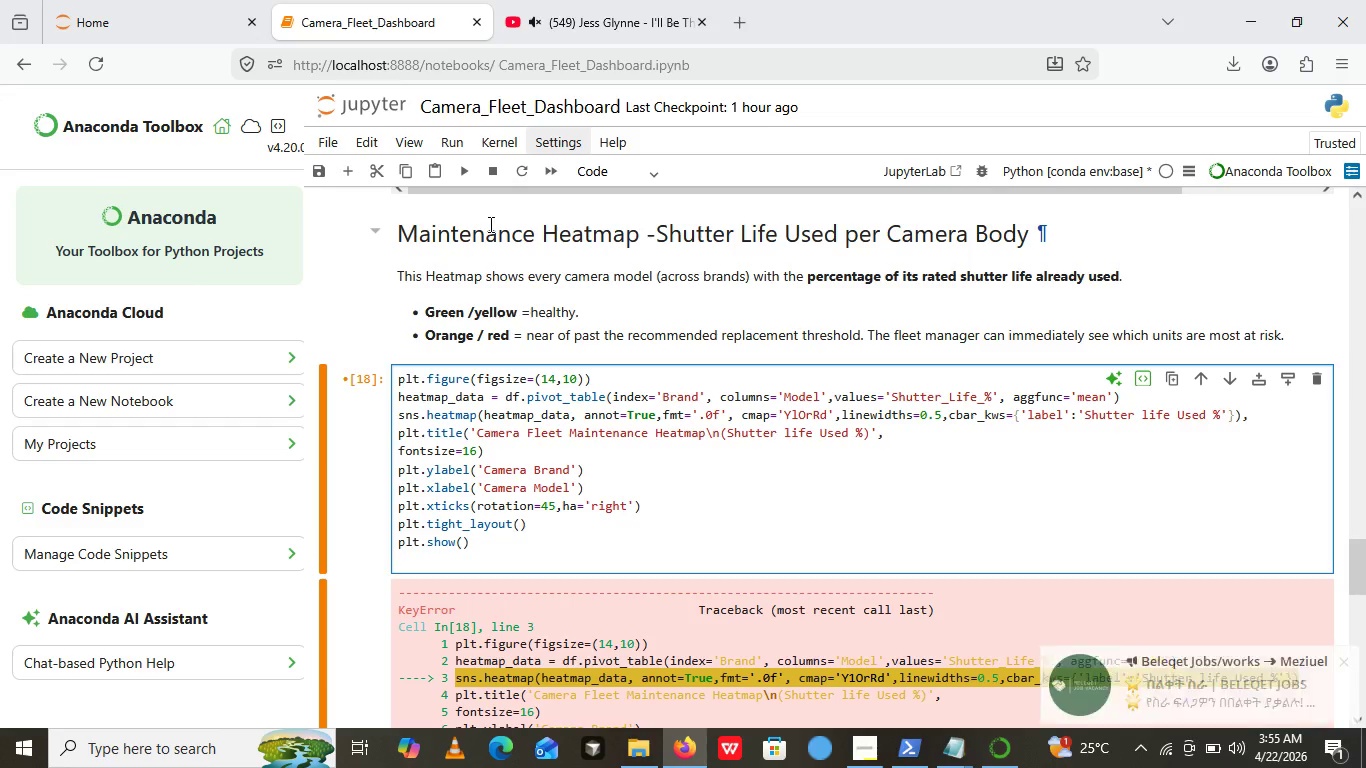 
wait(5.55)
 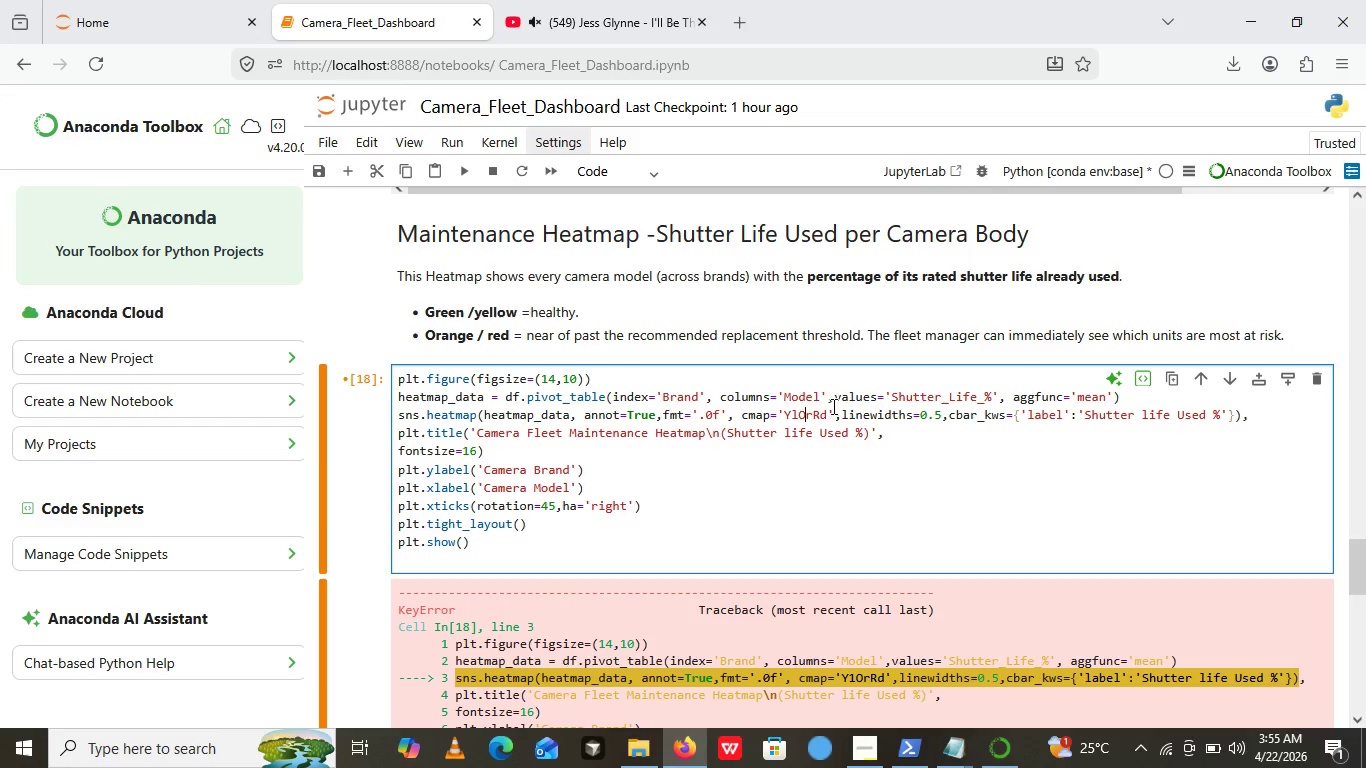 
left_click([464, 172])
 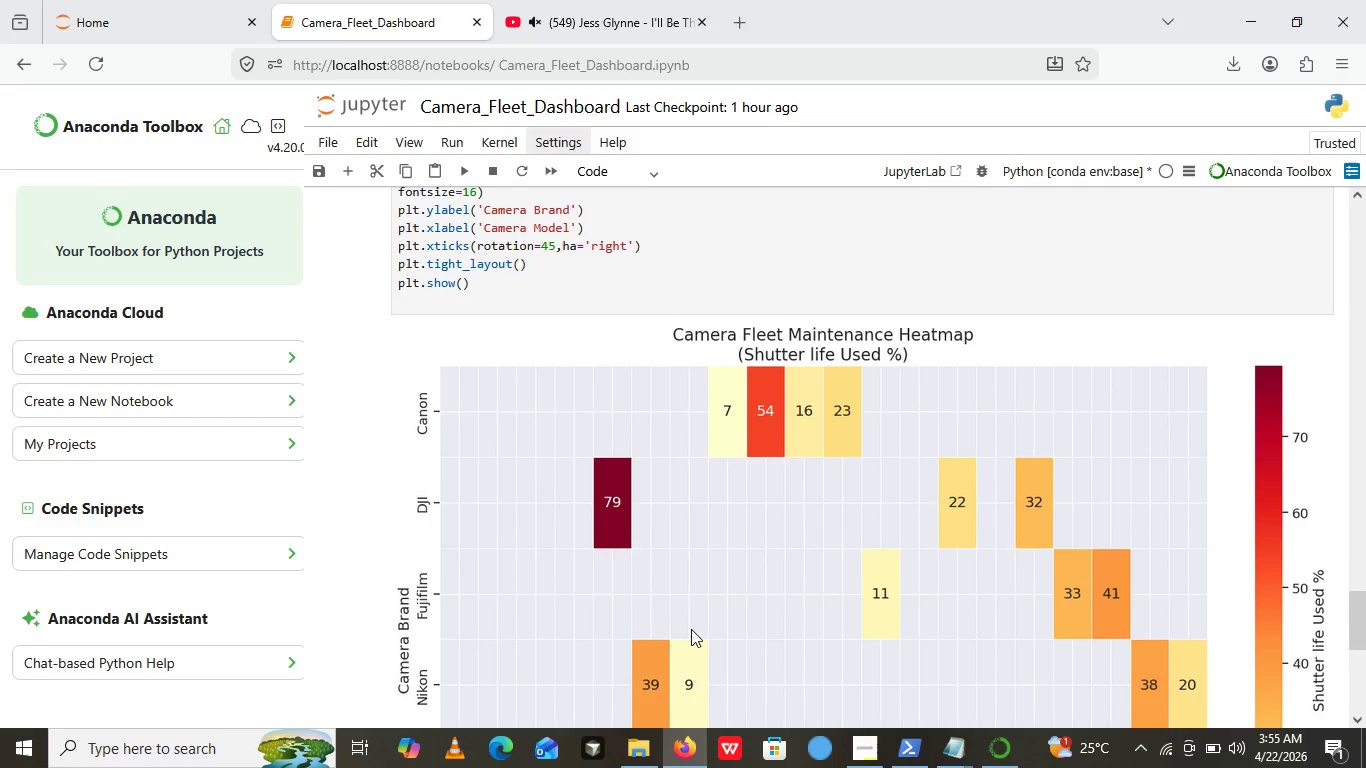 
wait(11.75)
 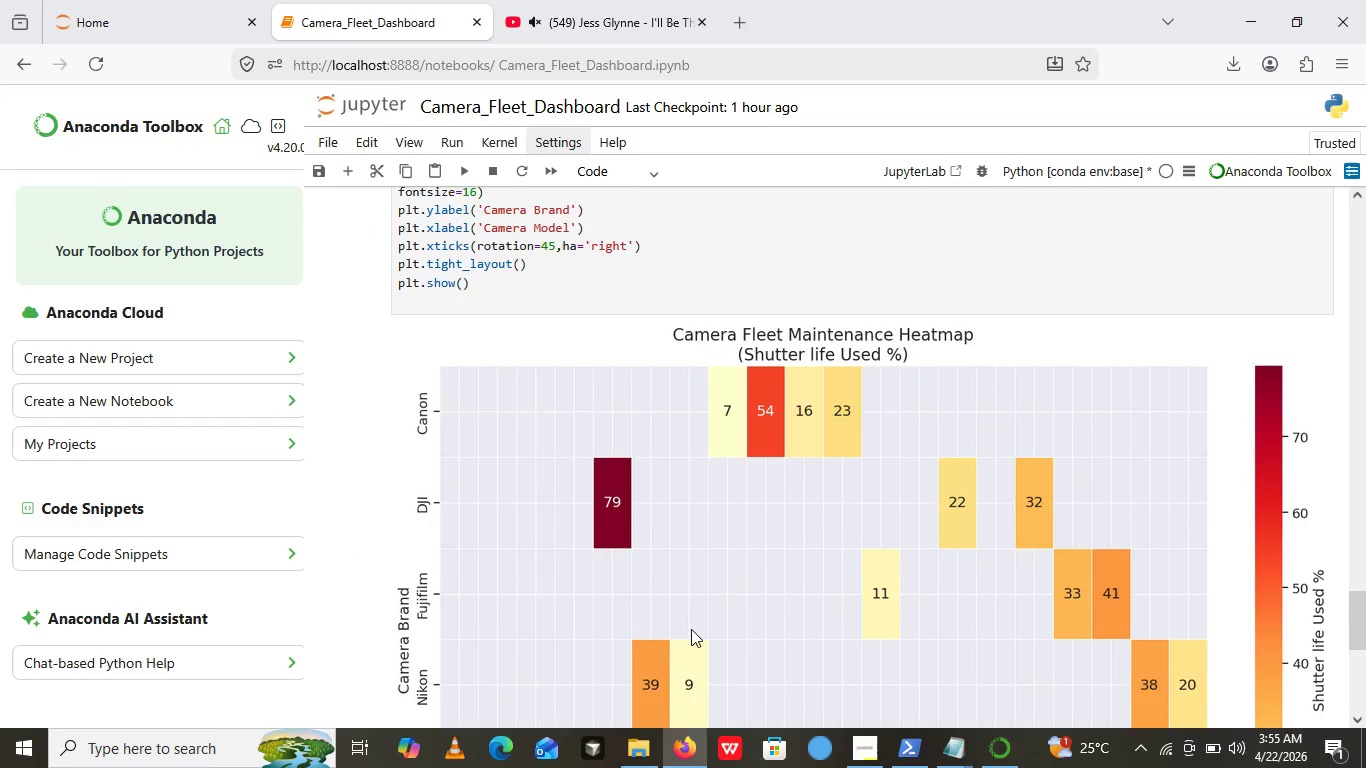 
mouse_move([433, 346])
 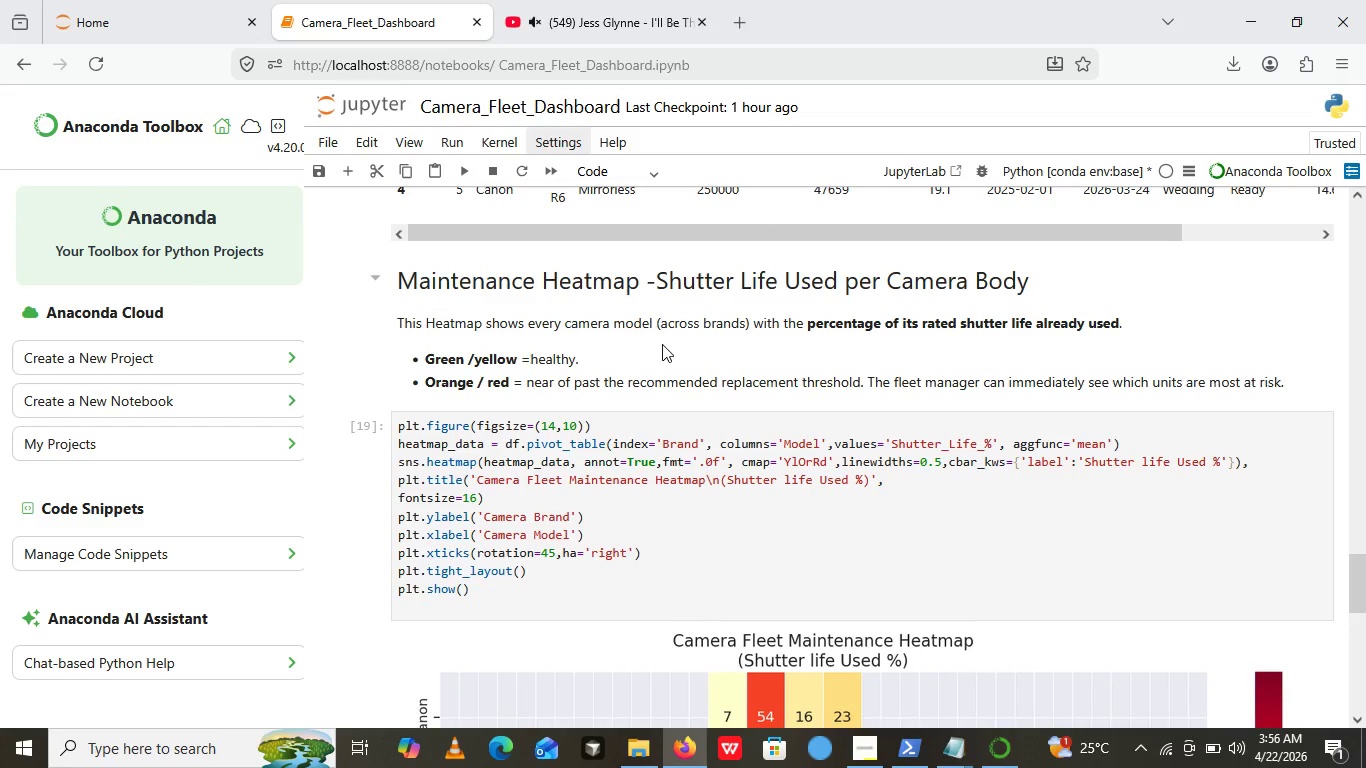 
wait(18.24)
 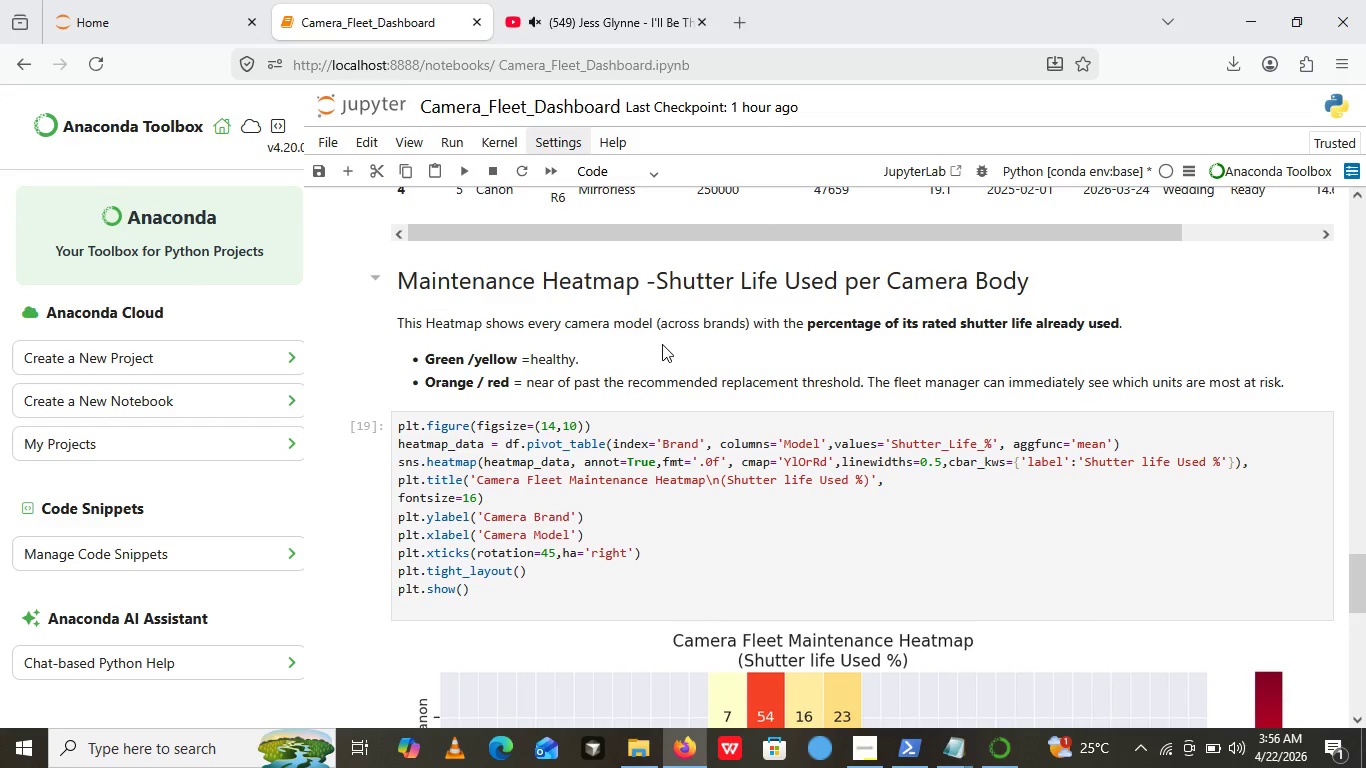 
scroll: coordinate [1027, 488], scroll_direction: down, amount: 7.0
 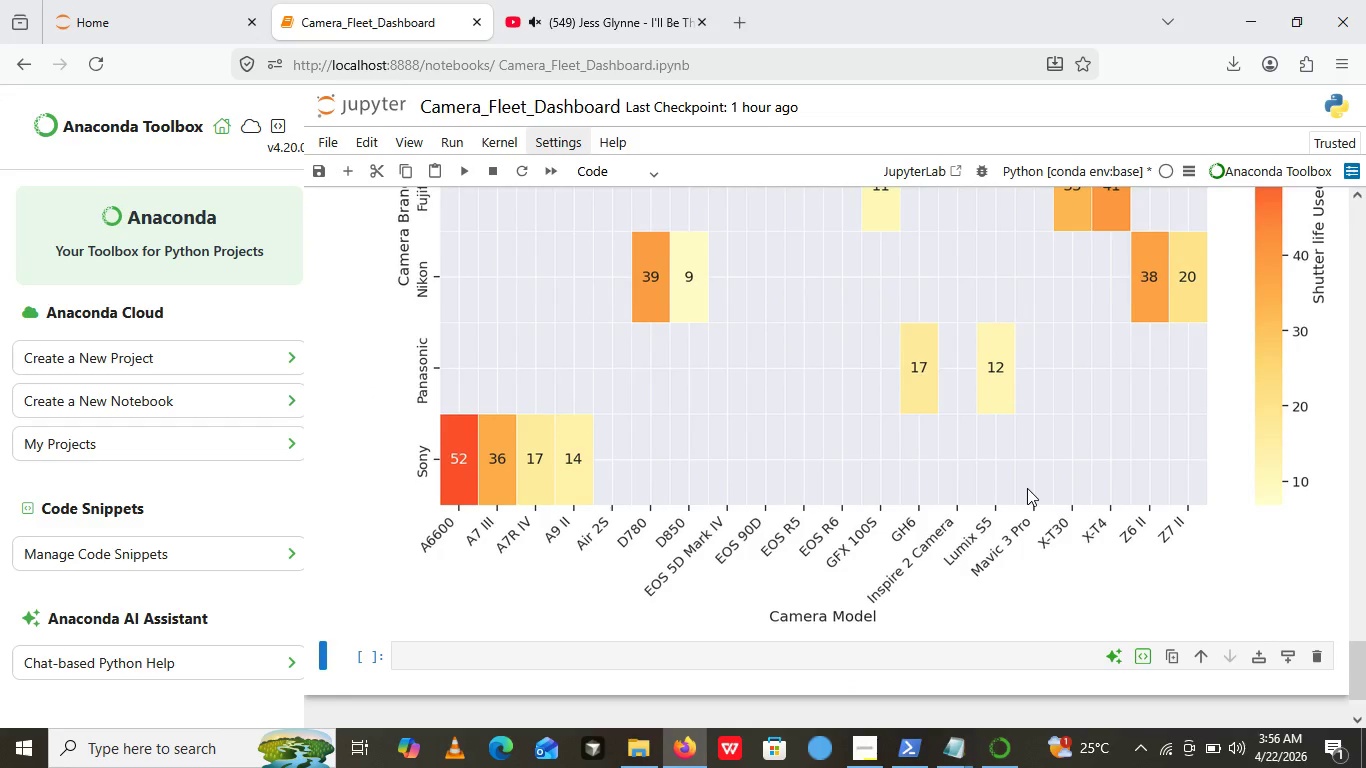 
scroll: coordinate [1027, 488], scroll_direction: up, amount: 5.0
 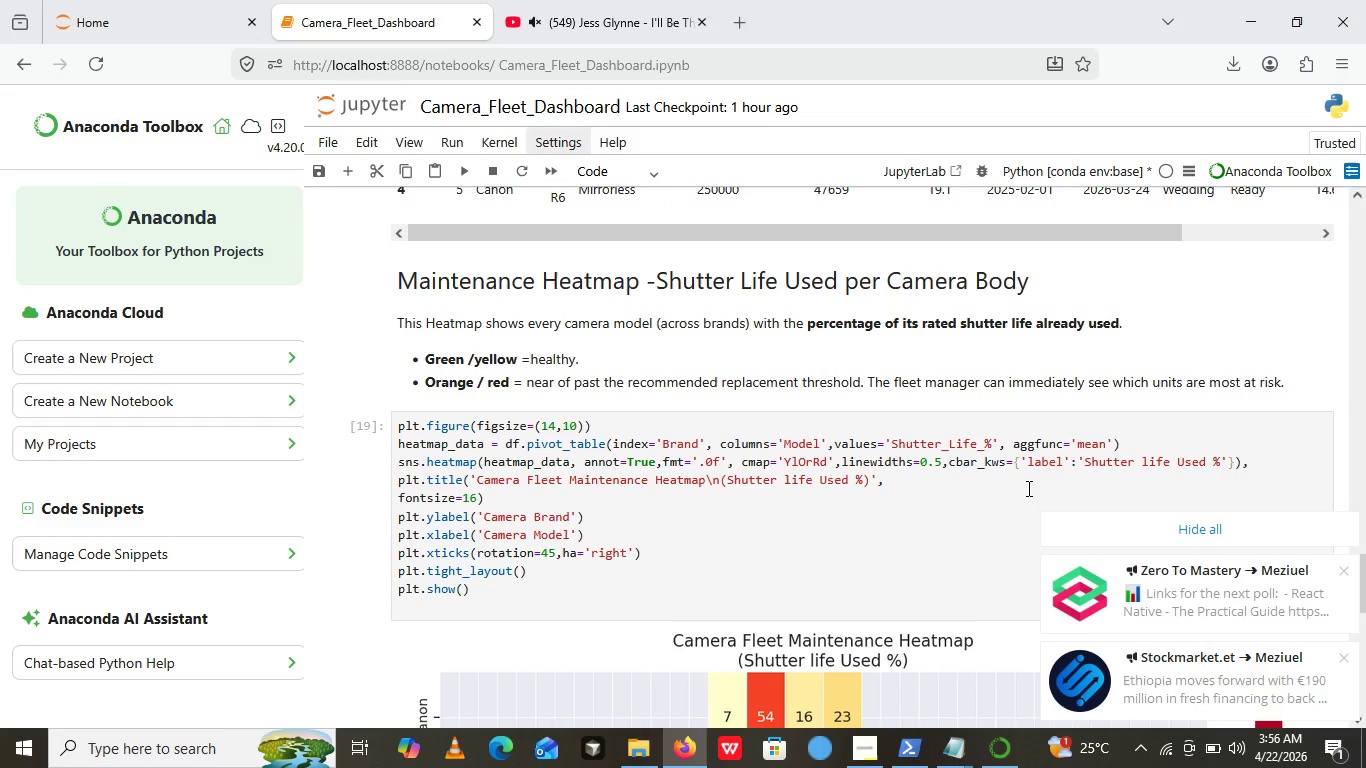 
scroll: coordinate [1027, 488], scroll_direction: down, amount: 2.0
 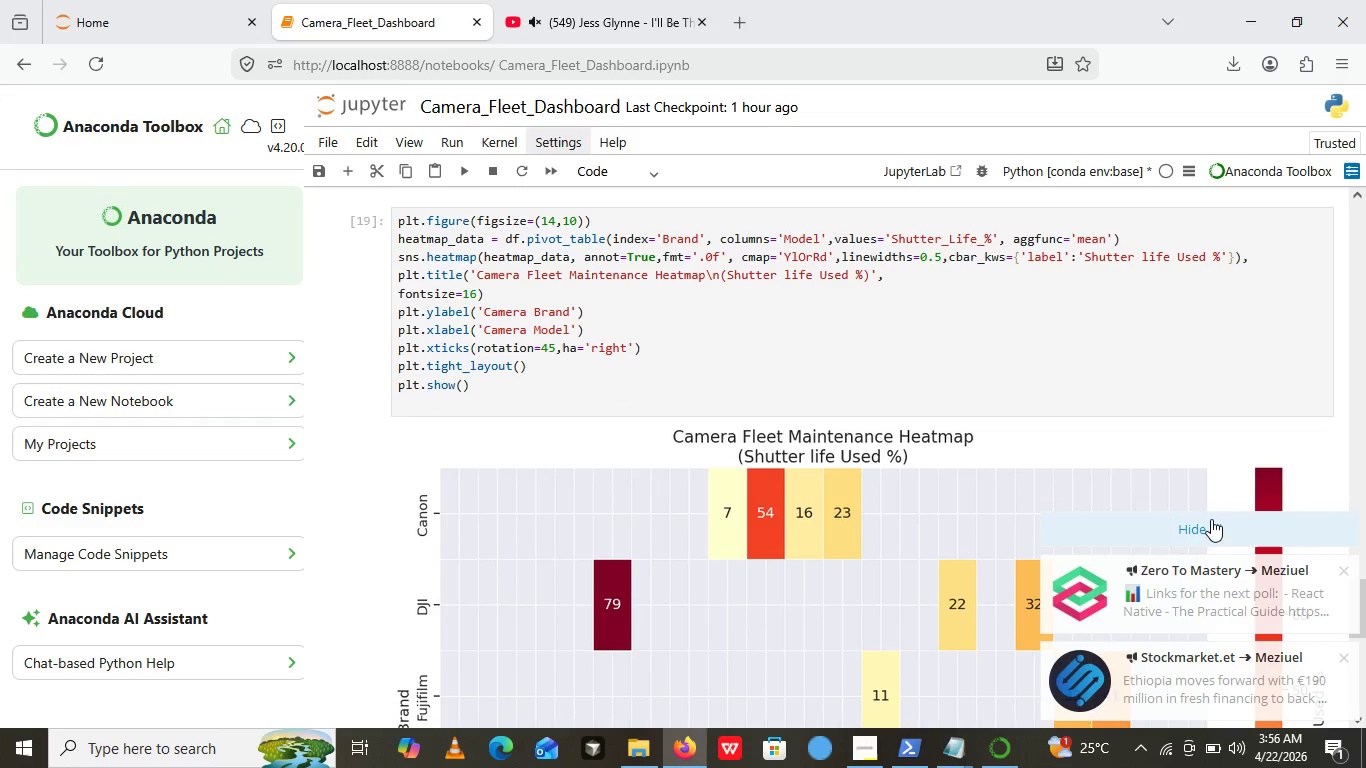 
left_click_drag(start_coordinate=[1200, 522], to_coordinate=[1190, 522])
 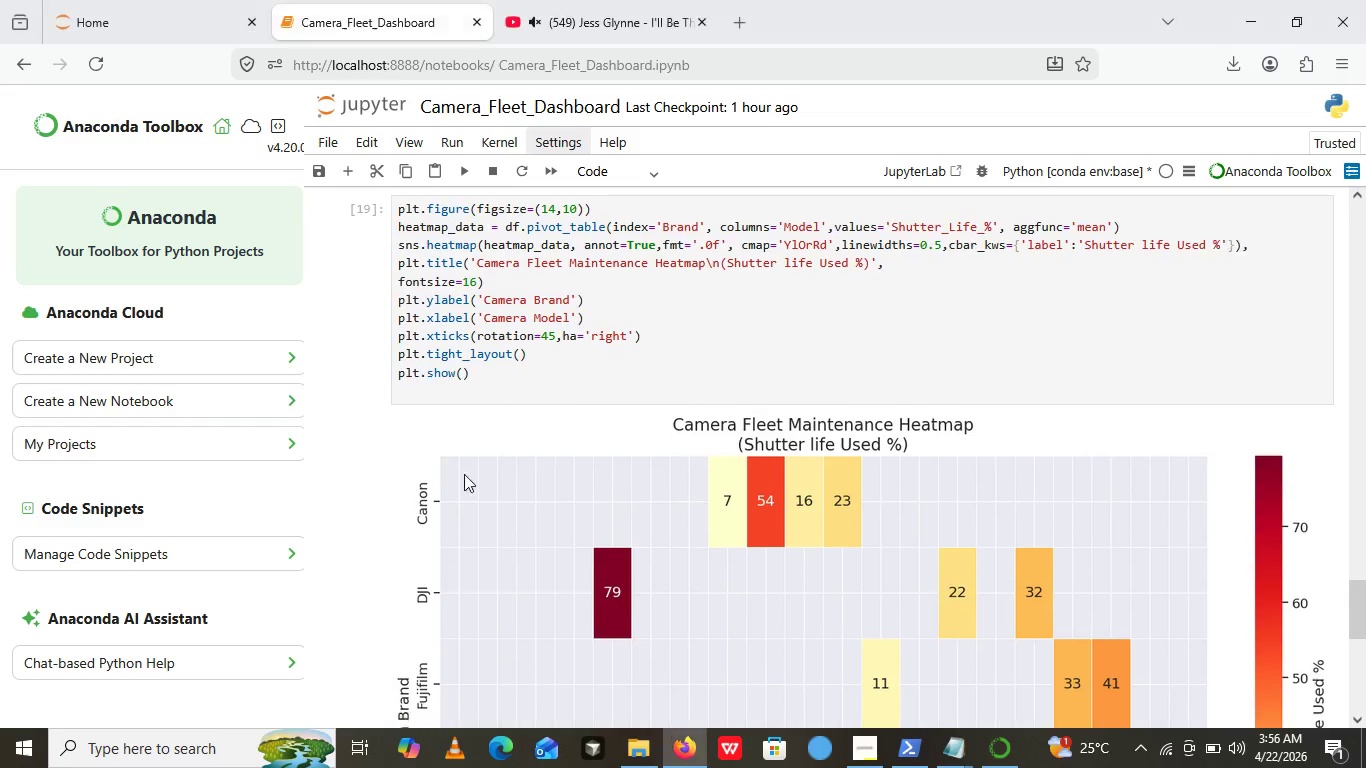 
scroll: coordinate [785, 515], scroll_direction: down, amount: 5.0
 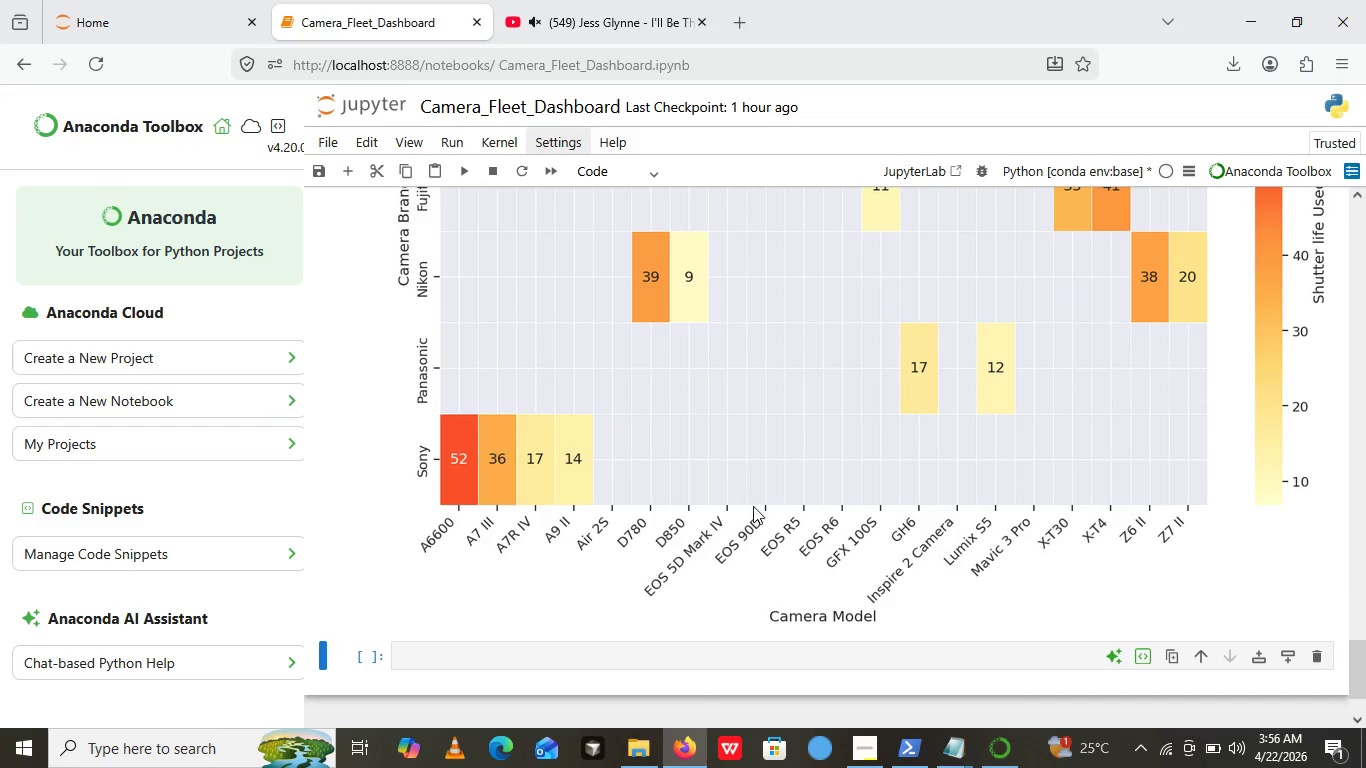 
scroll: coordinate [764, 493], scroll_direction: up, amount: 4.0
 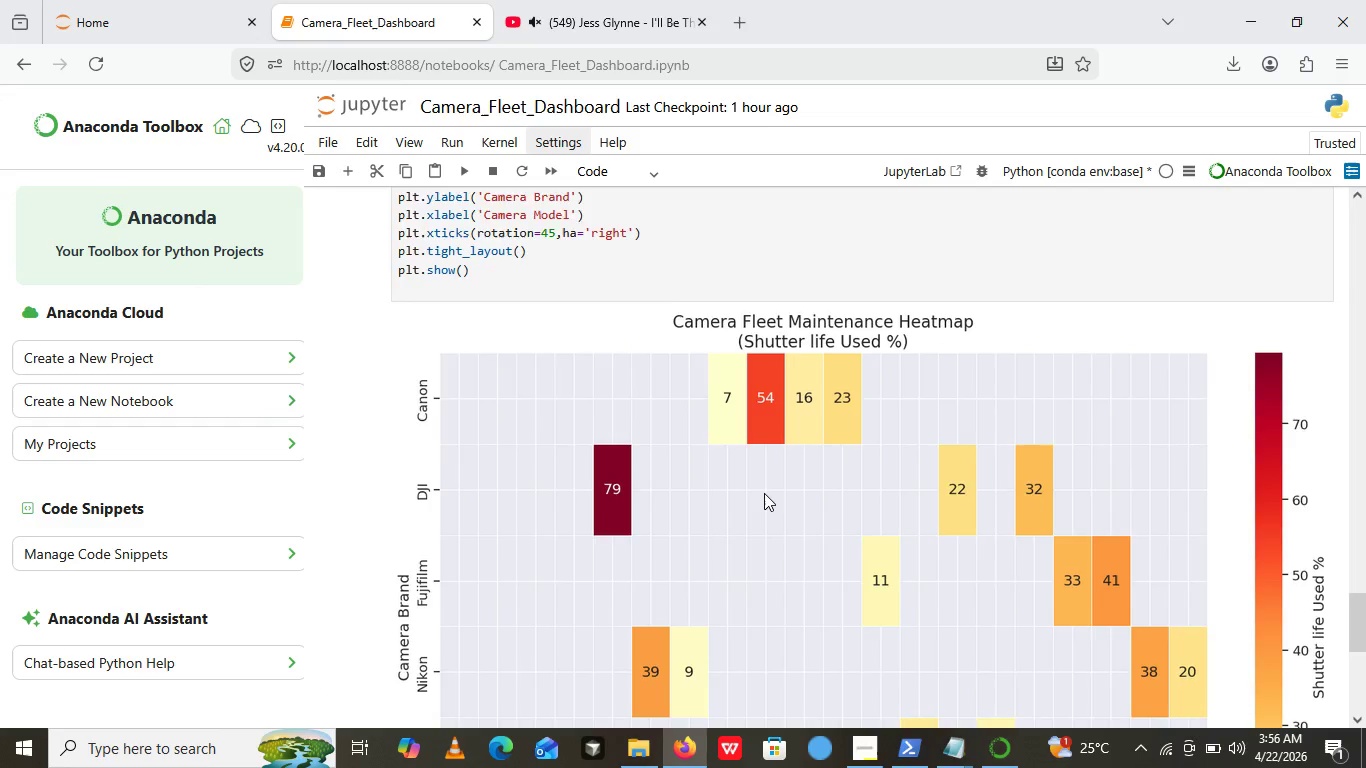 
scroll: coordinate [779, 512], scroll_direction: down, amount: 6.0
 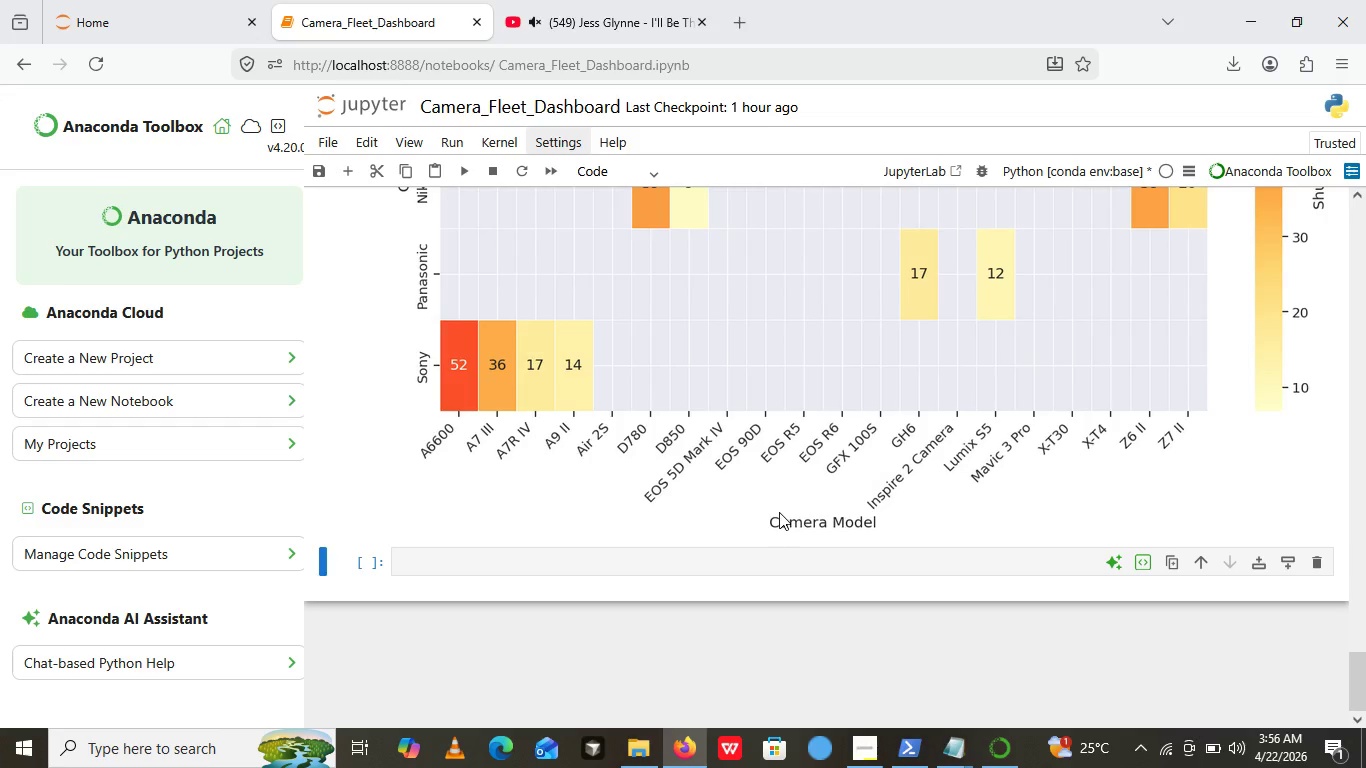 
scroll: coordinate [779, 512], scroll_direction: up, amount: 4.0
 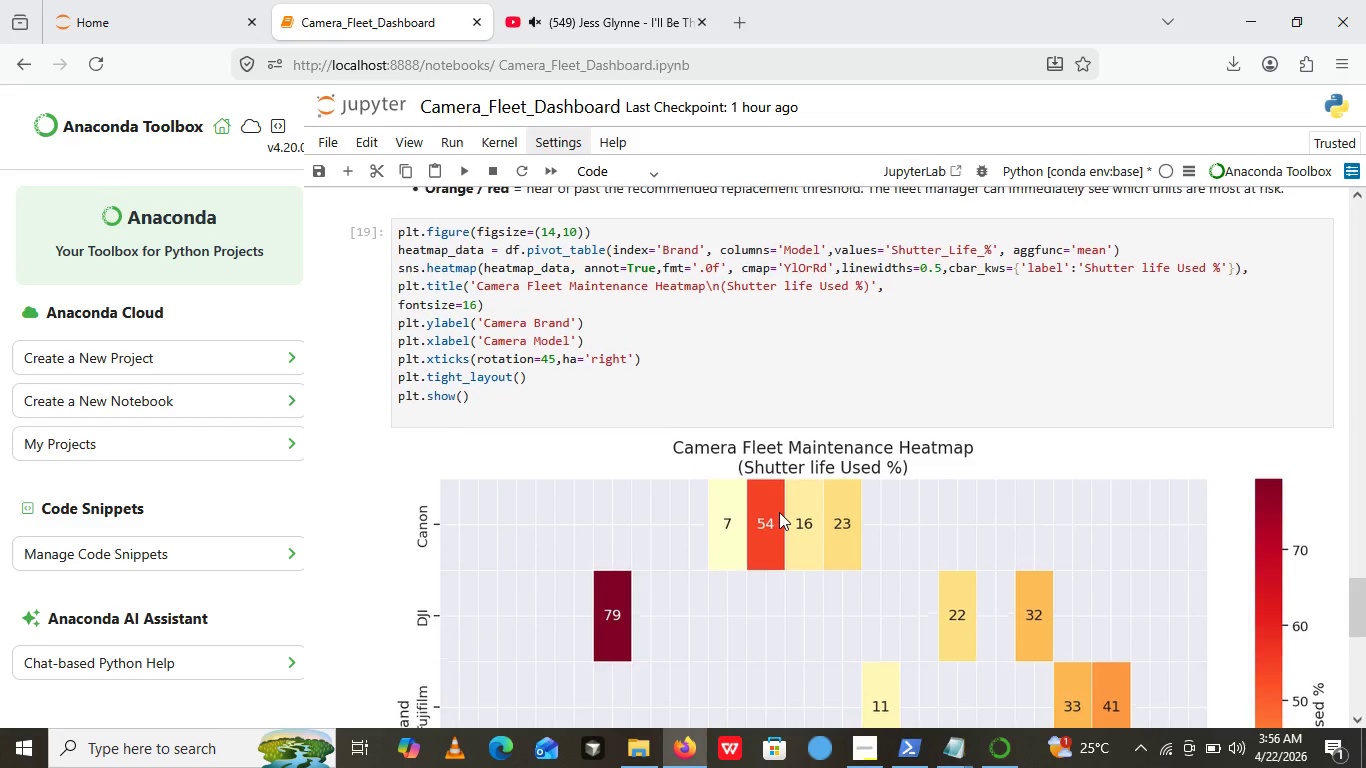 
scroll: coordinate [779, 512], scroll_direction: none, amount: 0.0
 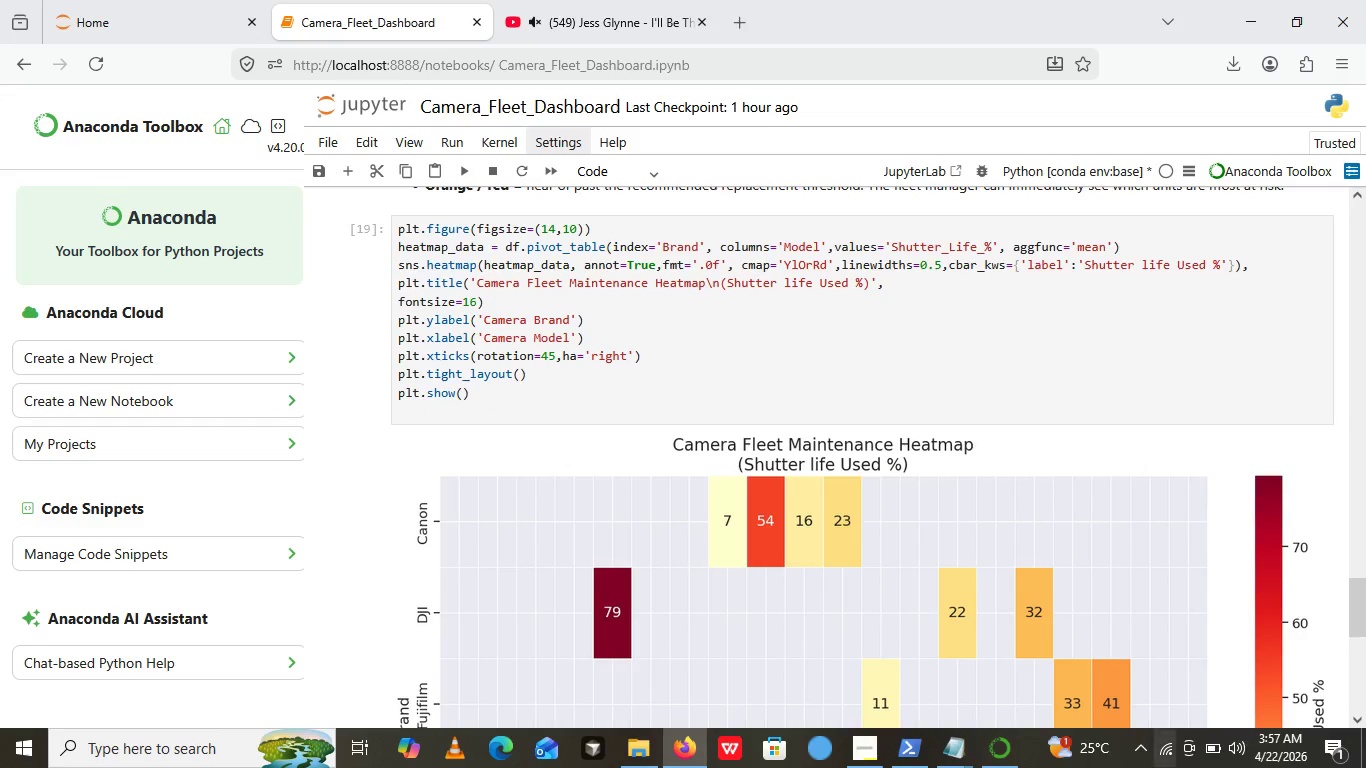 
left_click([878, 767])